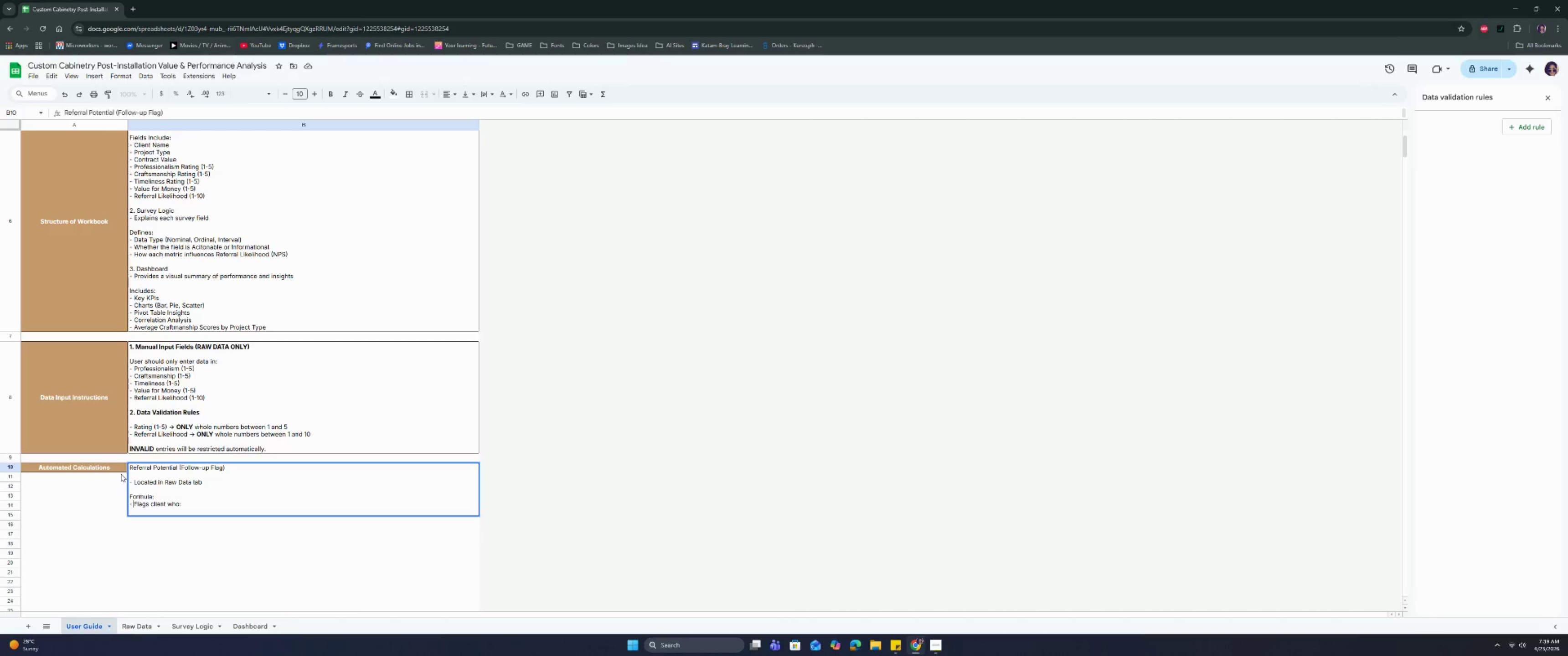 
key(ArrowRight)
 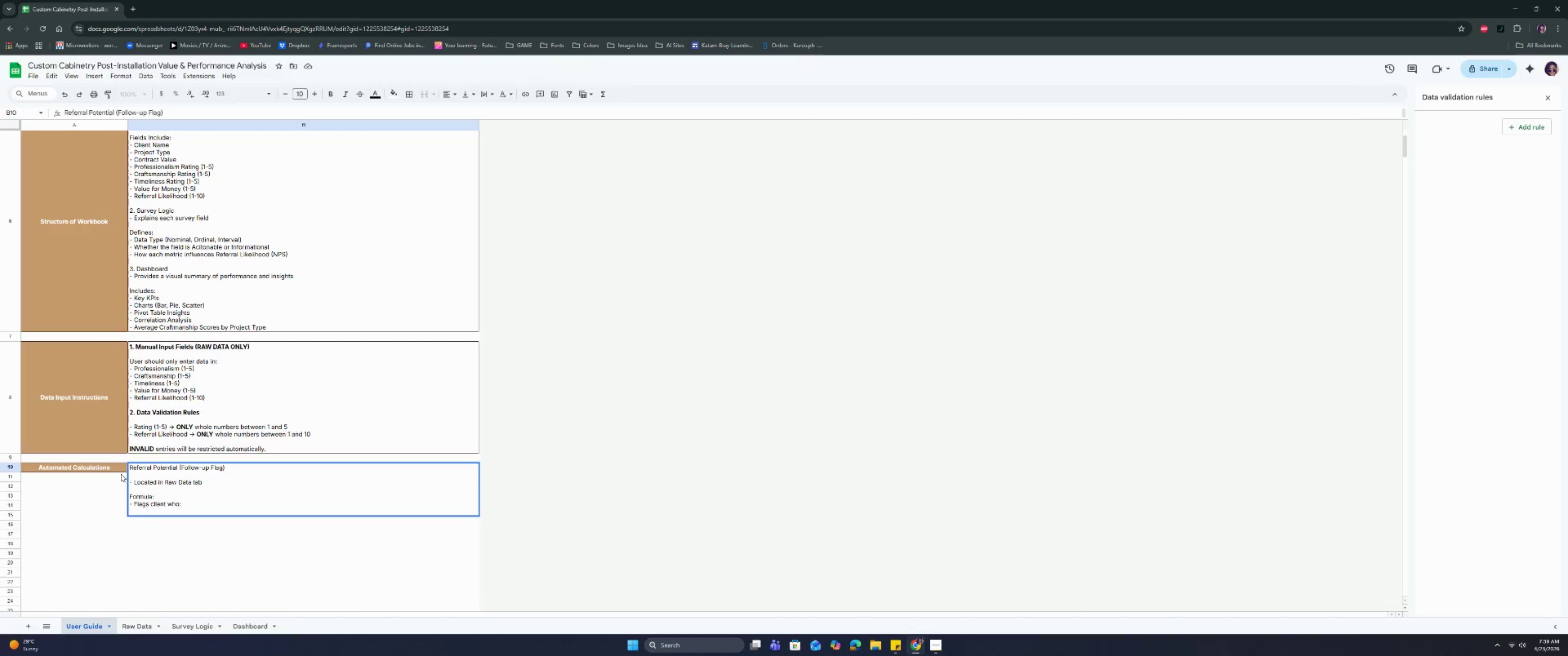 
key(Backspace)
 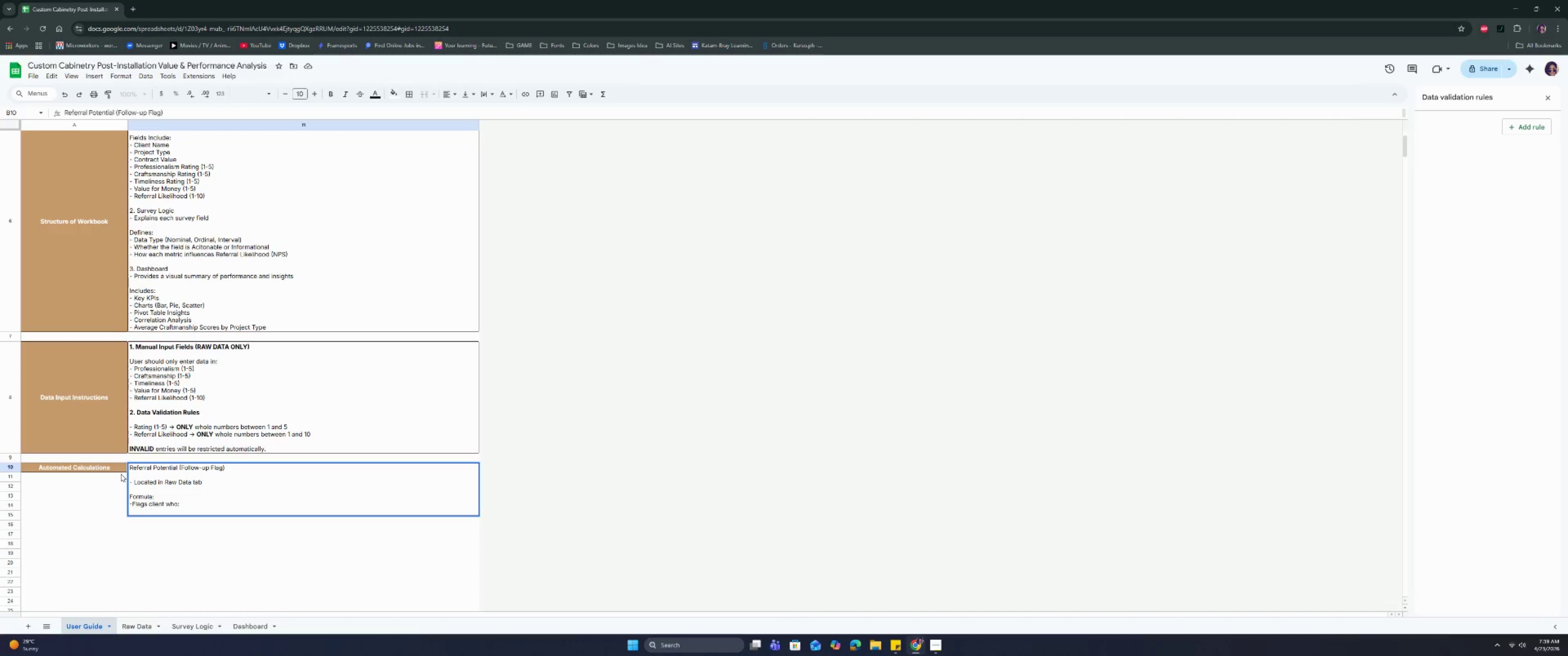 
key(Backspace)
 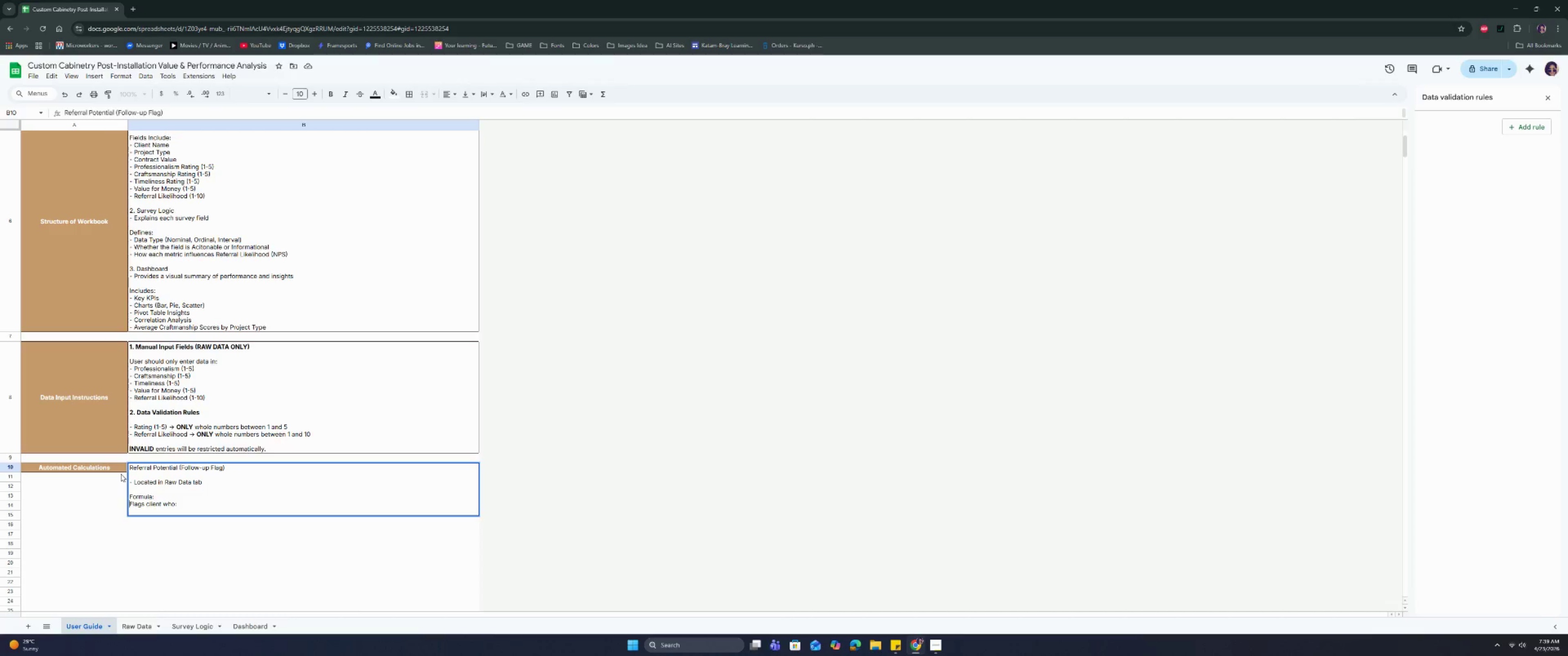 
key(ArrowDown)
 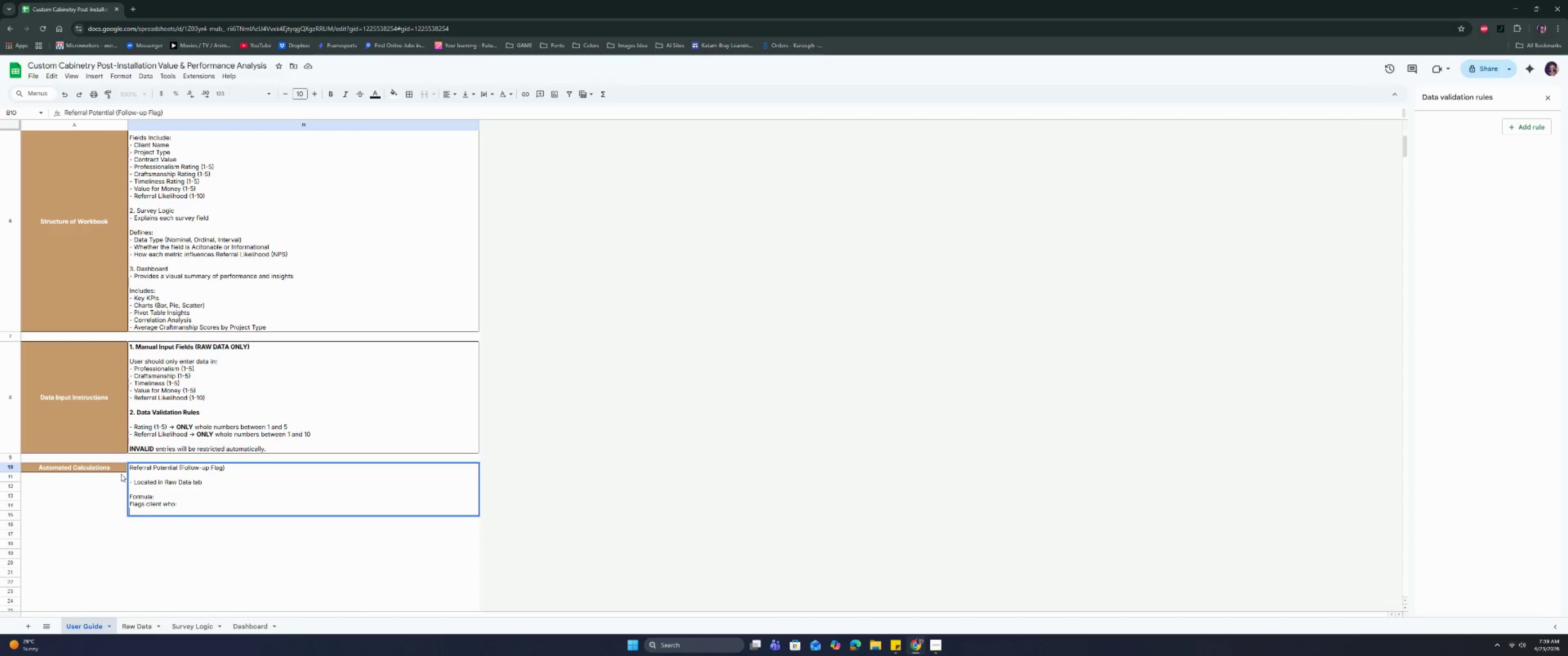 
type(- Rated Refera)
key(Backspace)
type(ral Likelihood <7)
 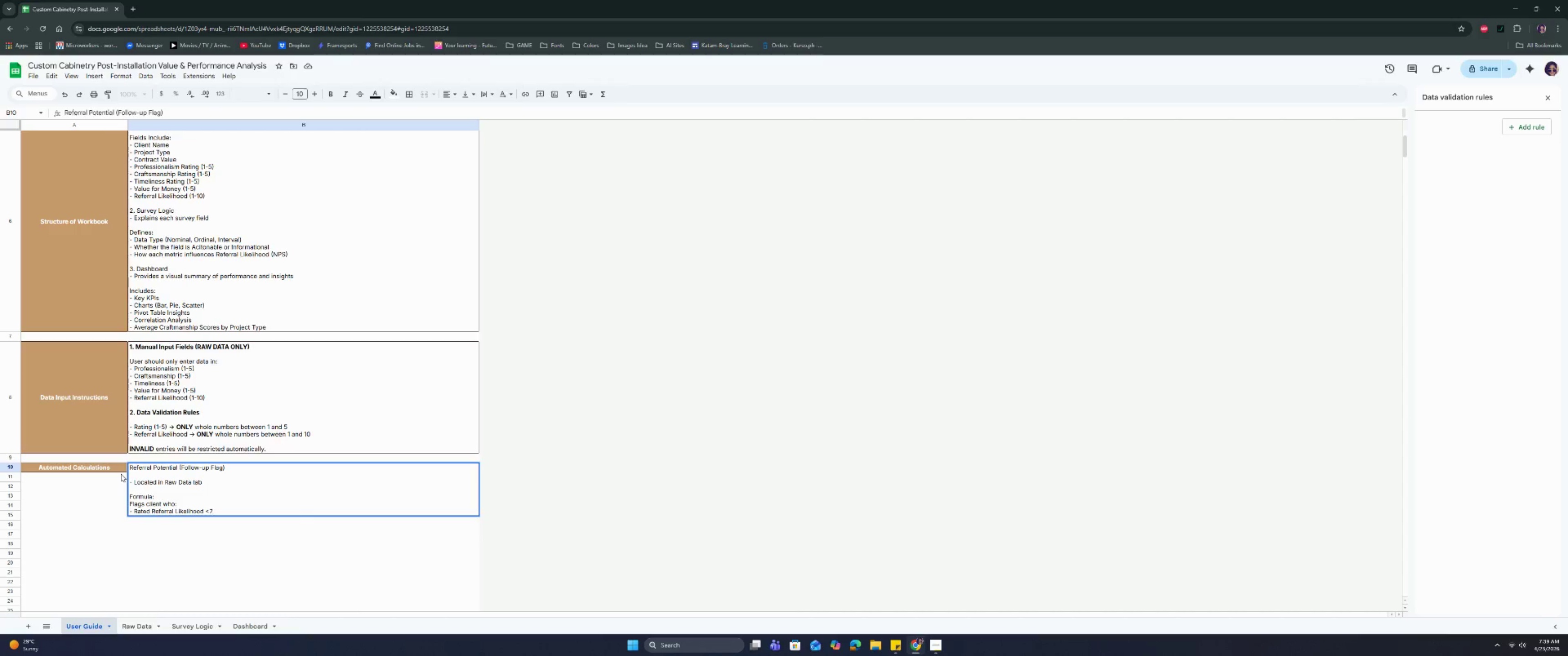 
key(Control+Enter)
 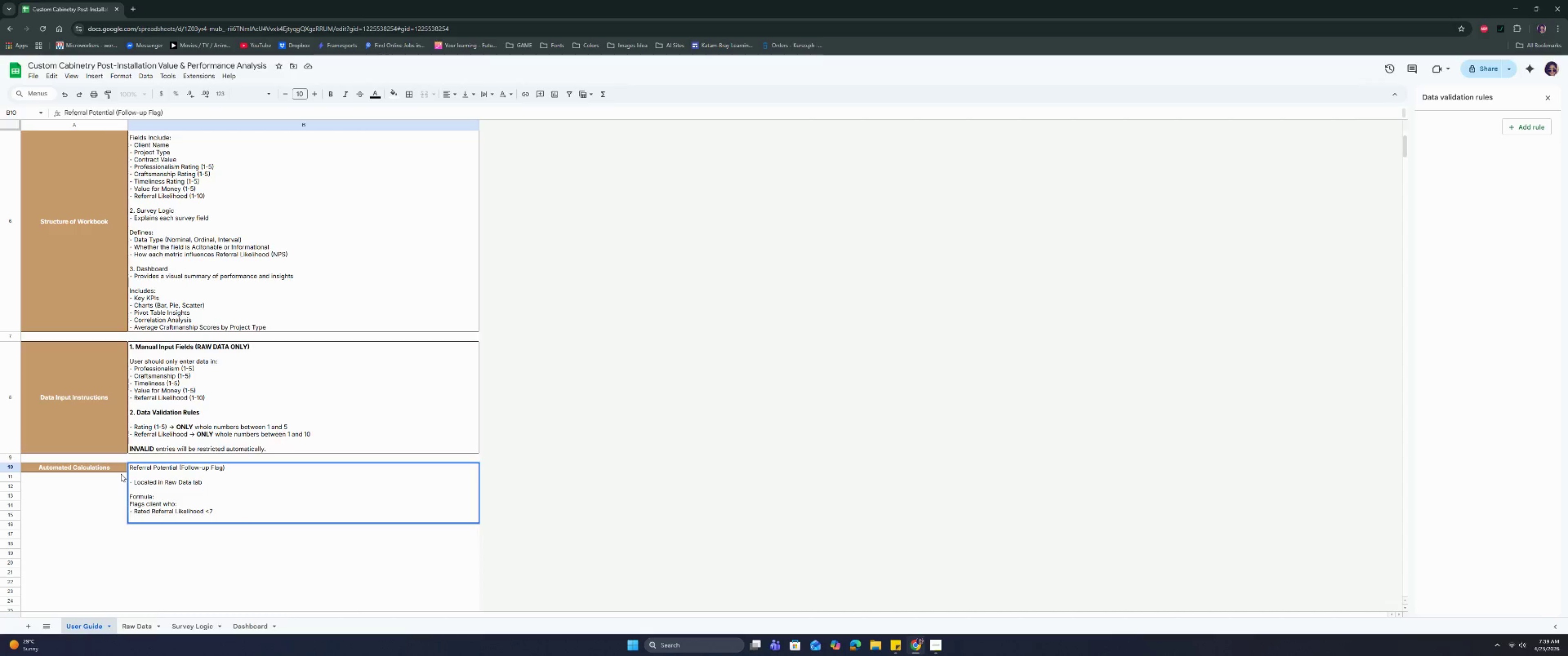 
type(- An)
key(Backspace)
type(ND Craftsmanshipo)
key(Backspace)
type( > 4)
 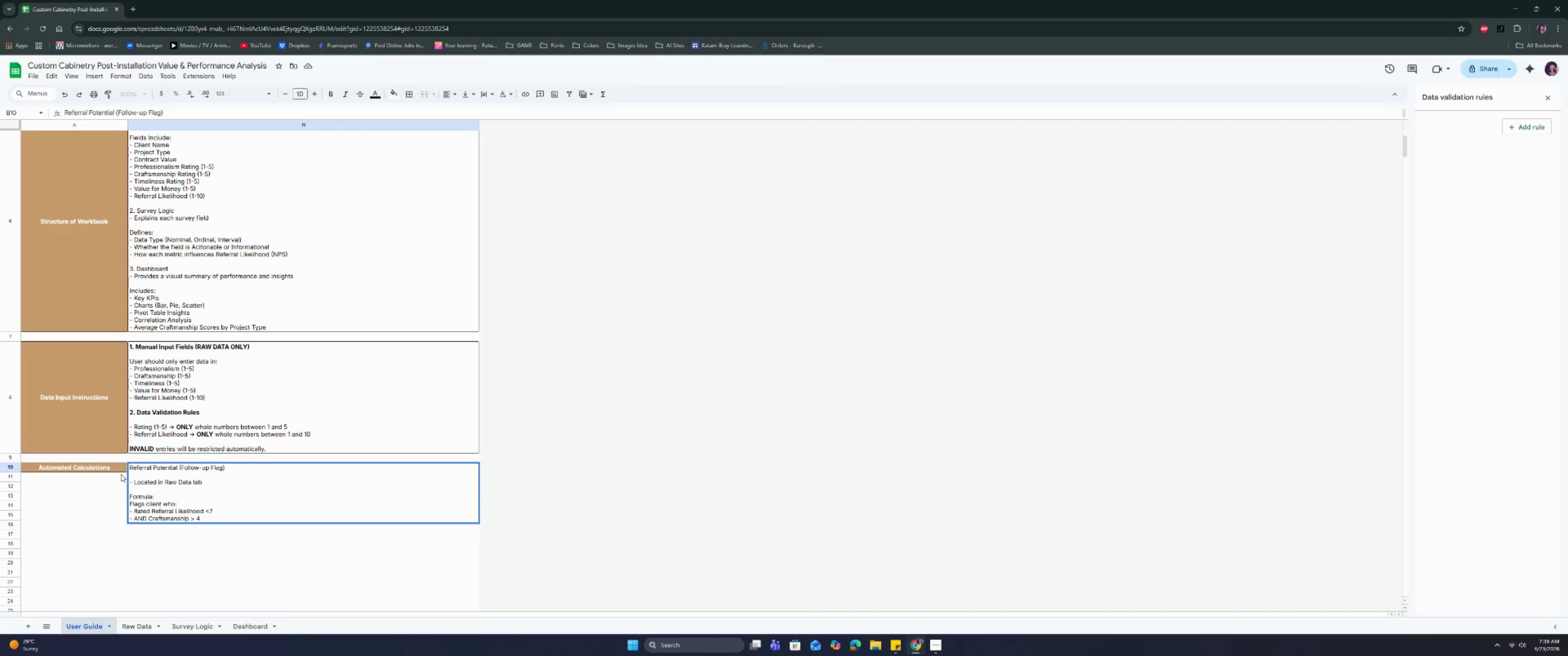 
key(Control+Enter)
 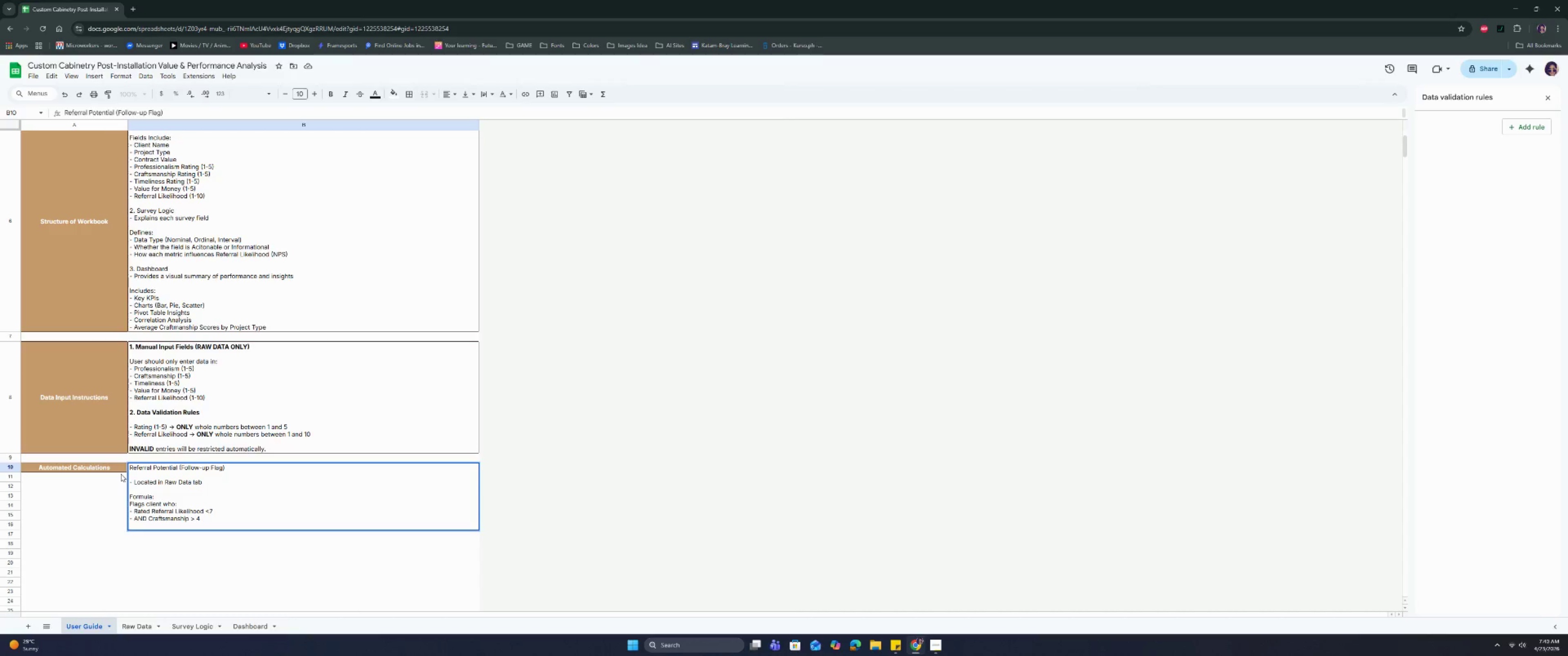 
type(* Output:)
 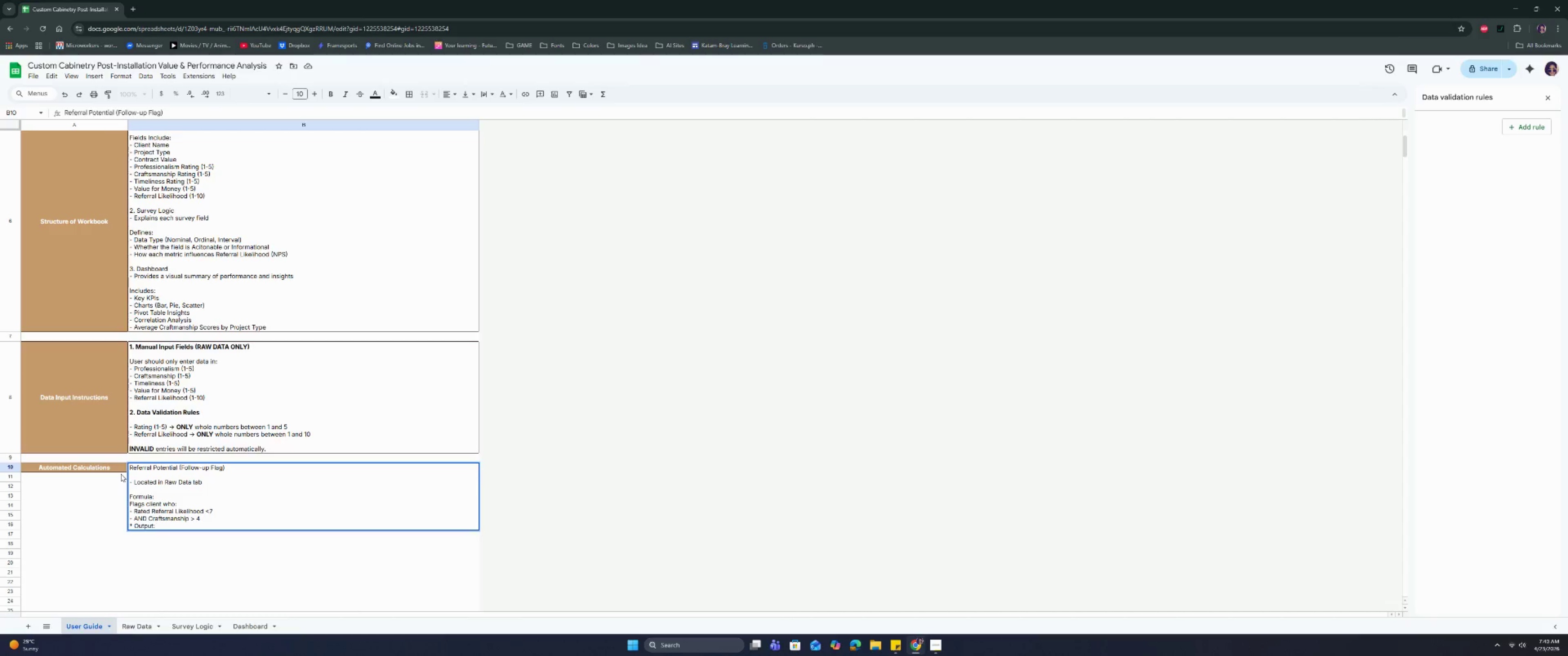 
key(Control+Enter)
 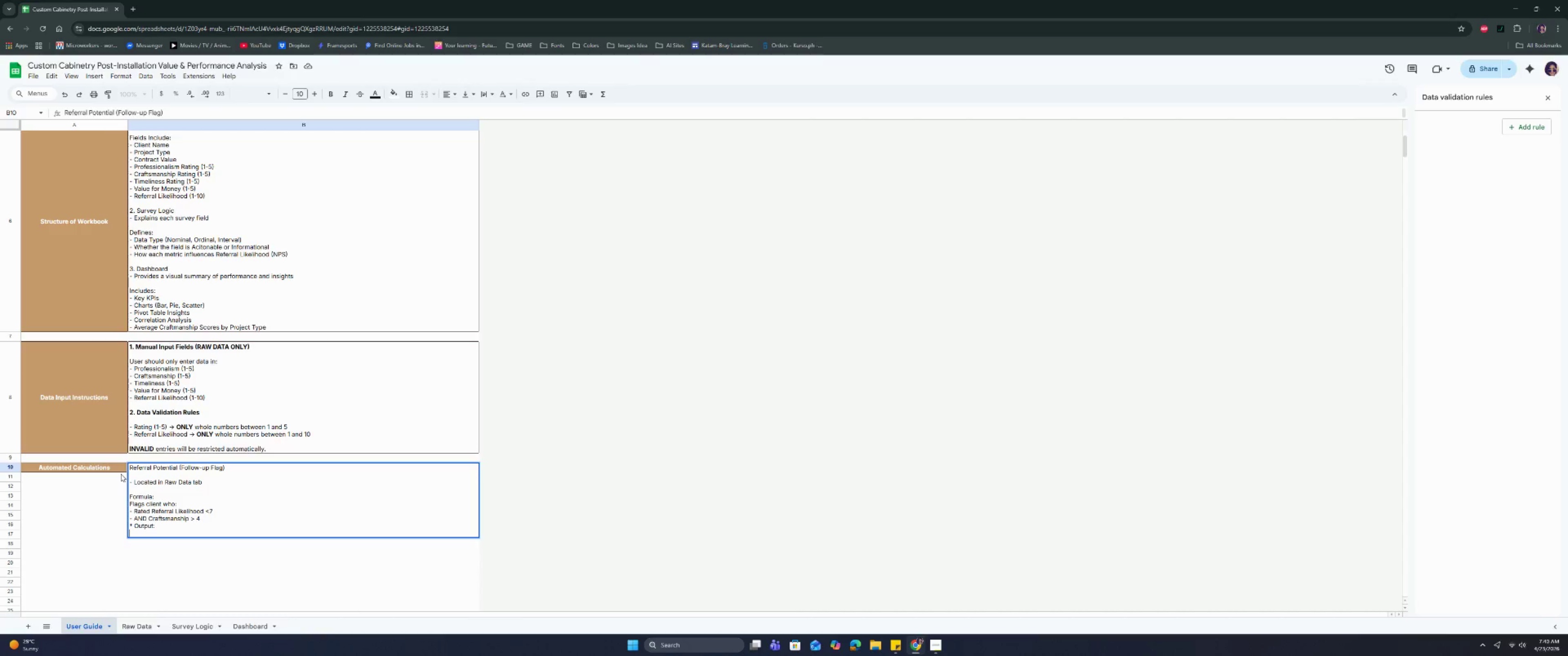 
key(Minus)
 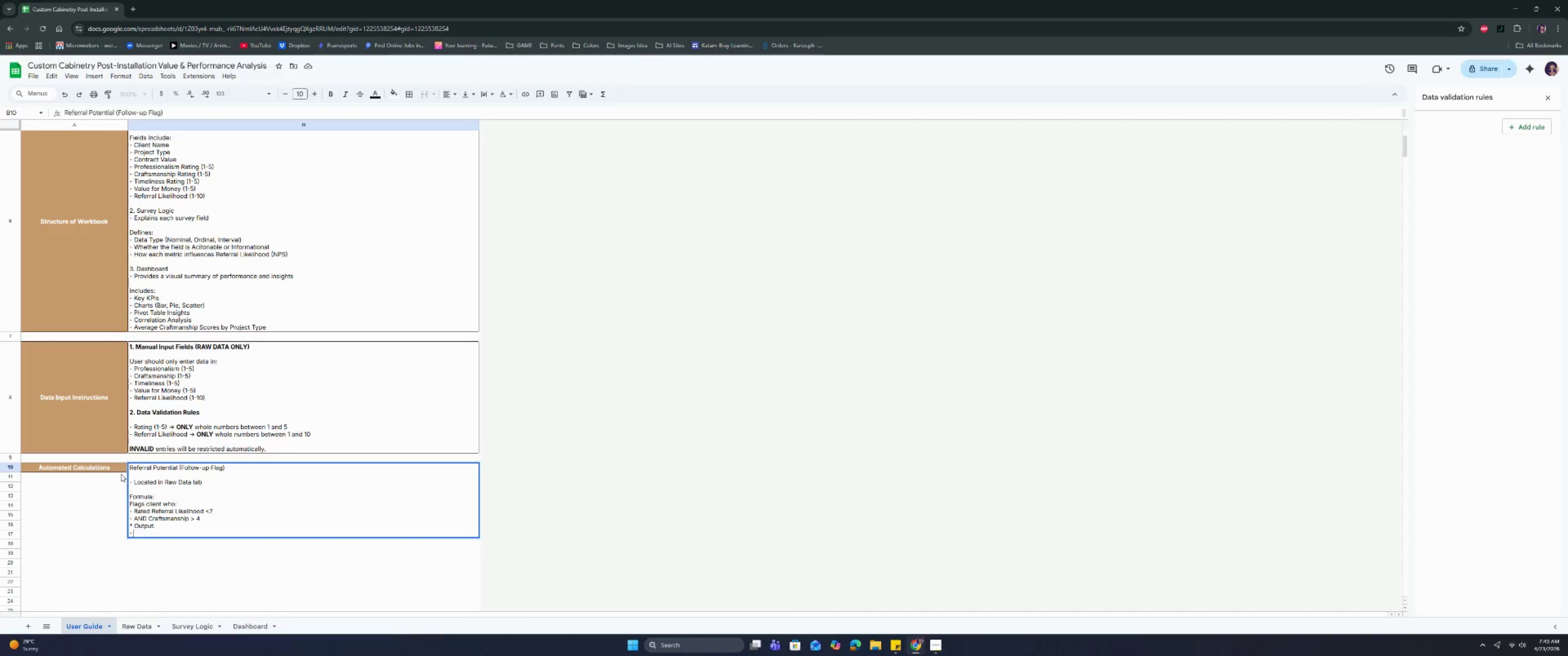 
key(Space)
 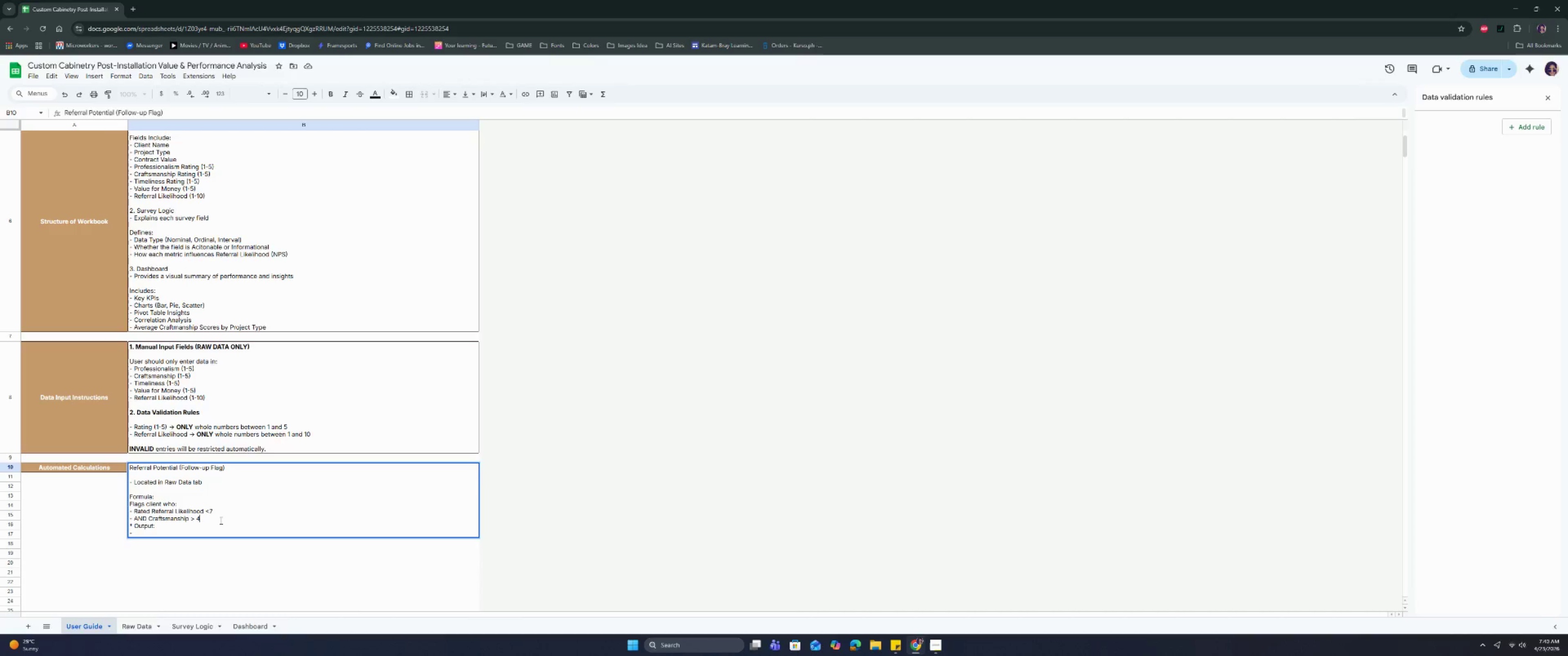 
key(Shift+ShiftRight)
 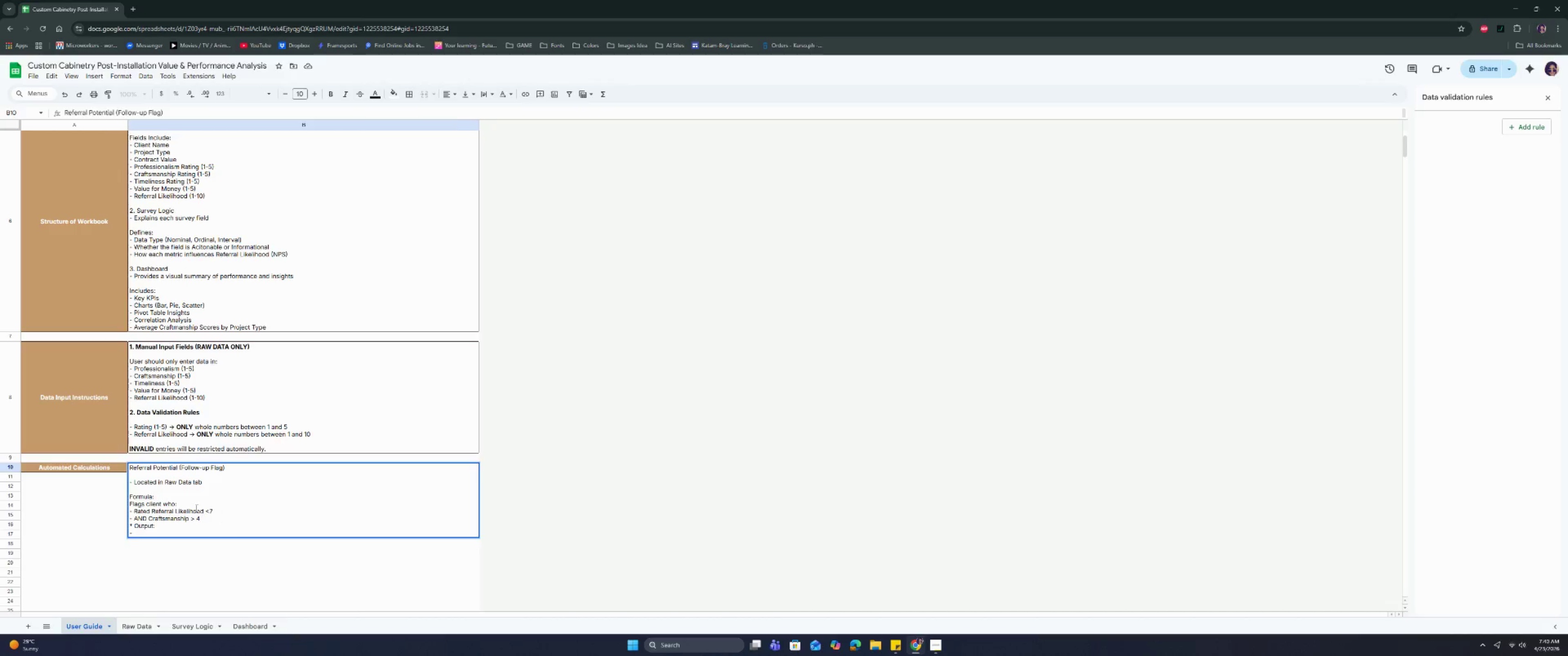 
key(Shift+Enter)
 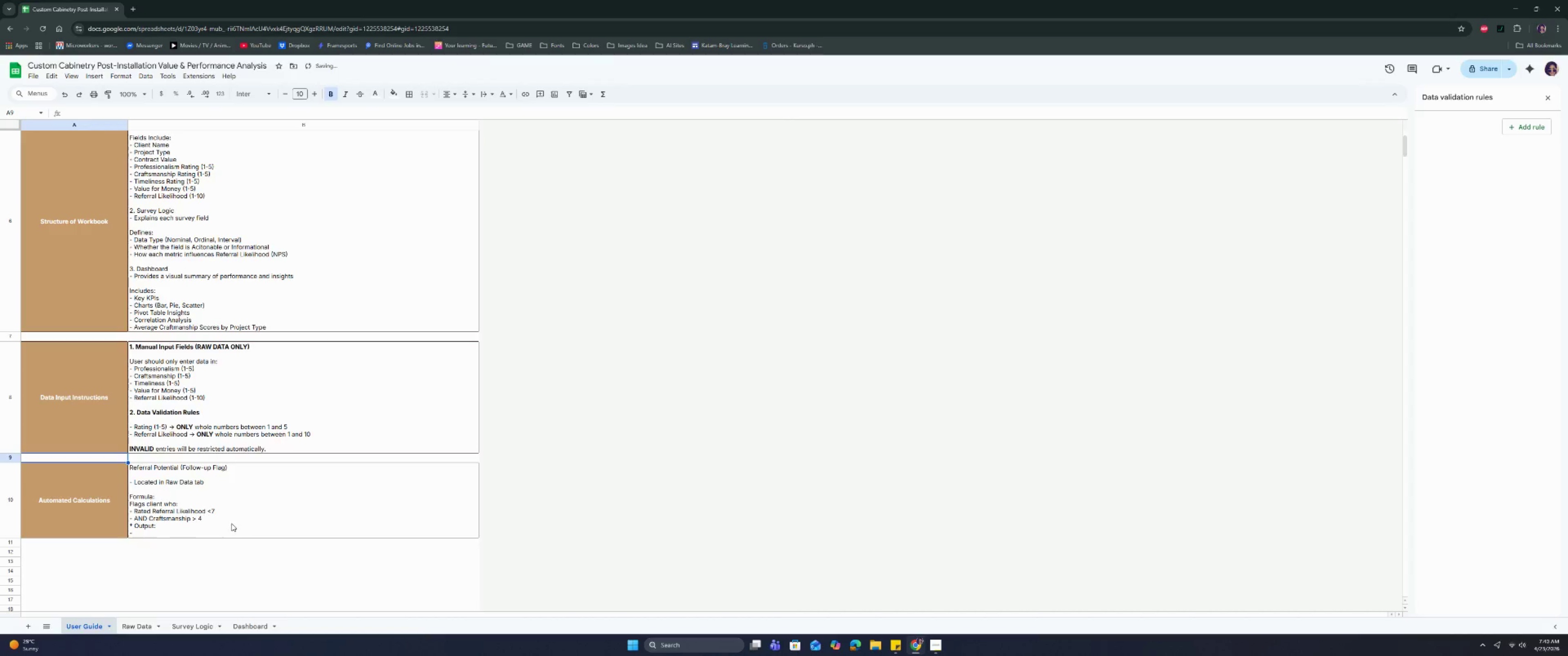 
double_click([229, 518])
 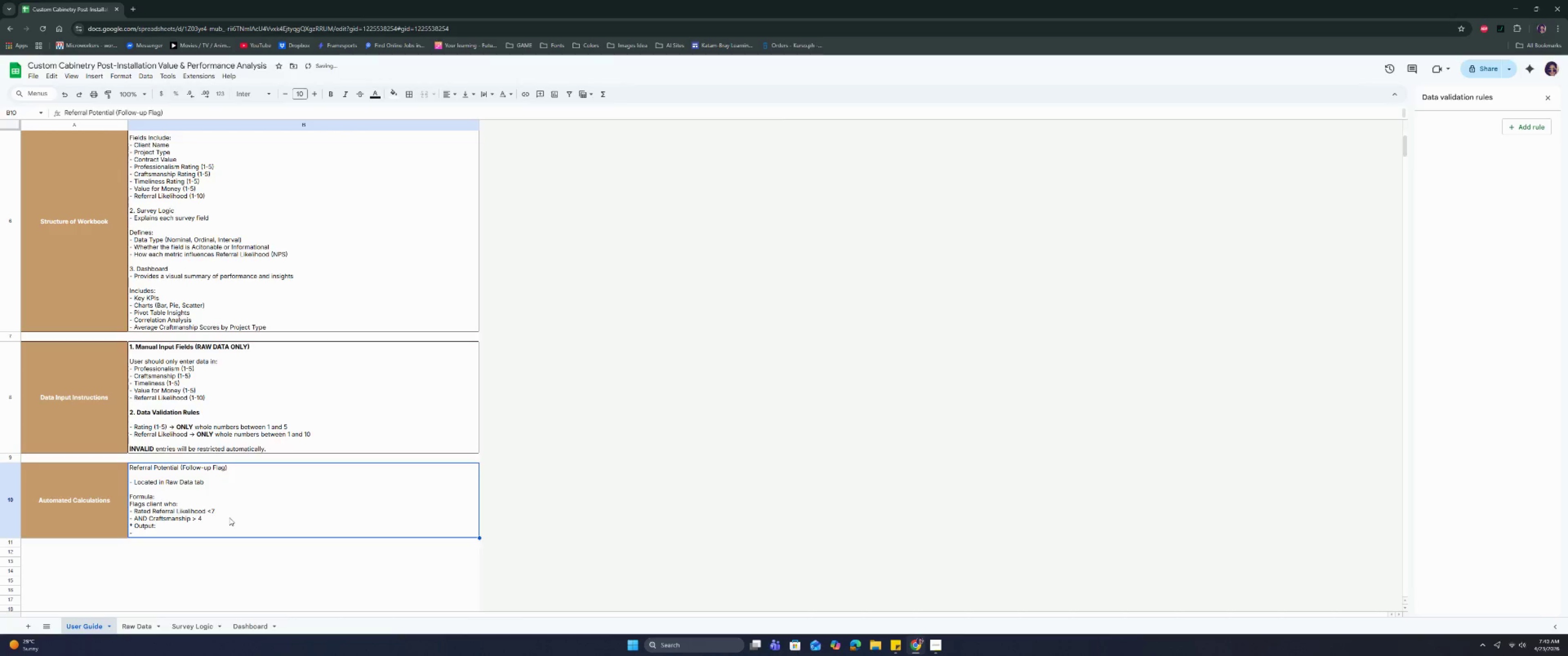 
triple_click([229, 518])
 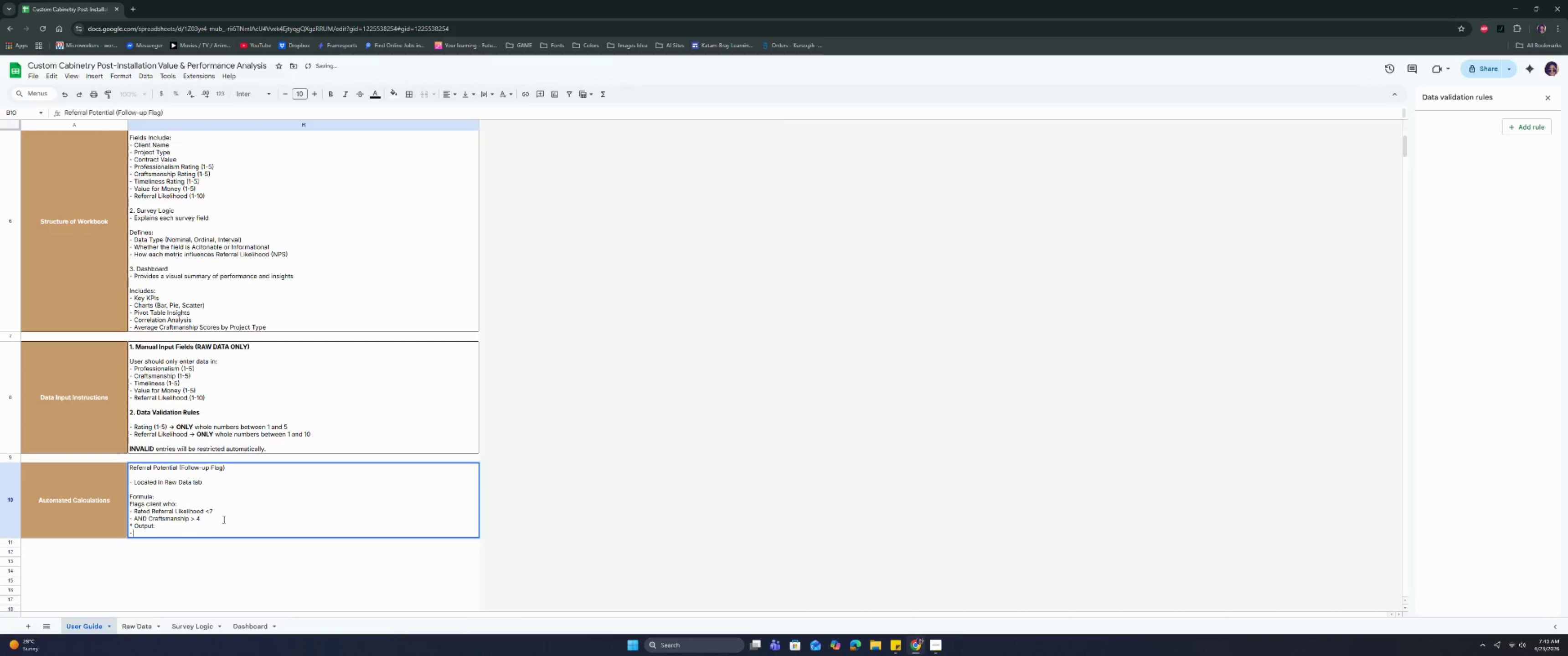 
left_click([220, 520])
 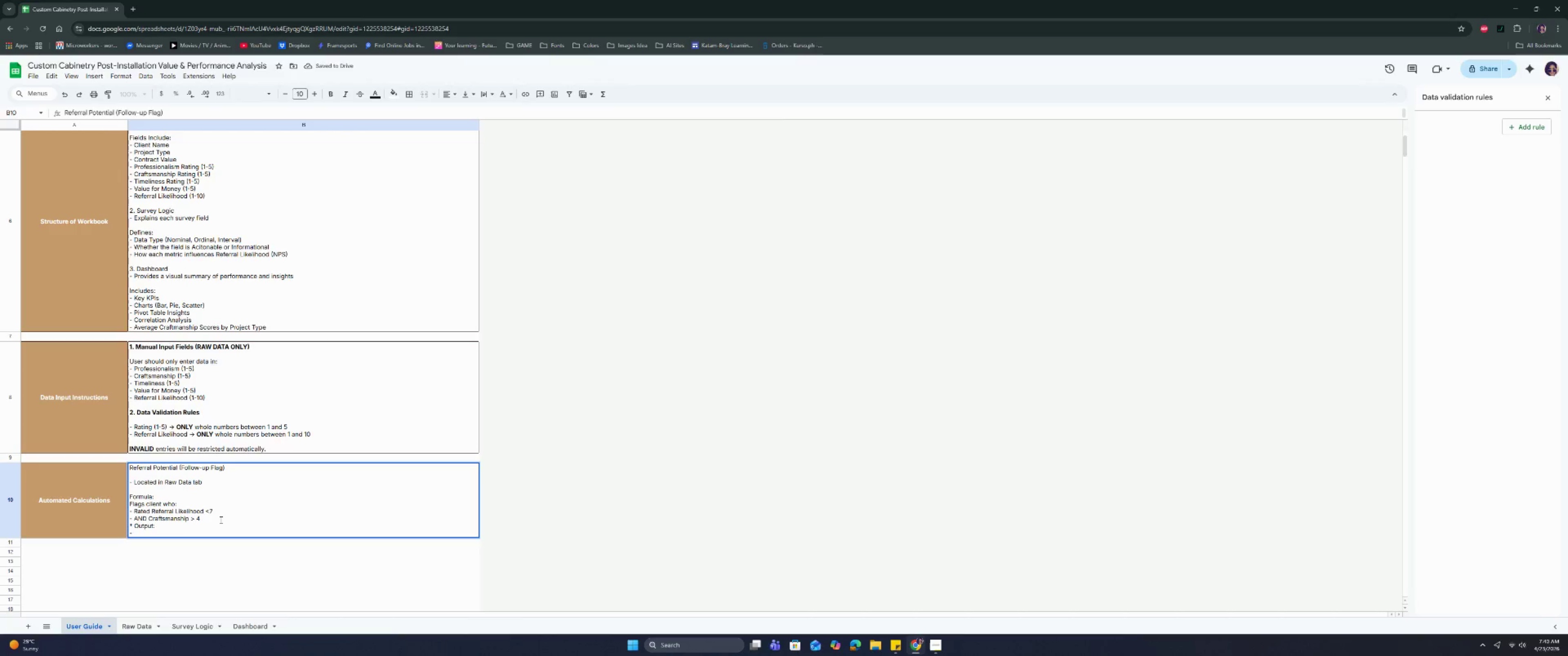 
key(Control+ControlRight)
 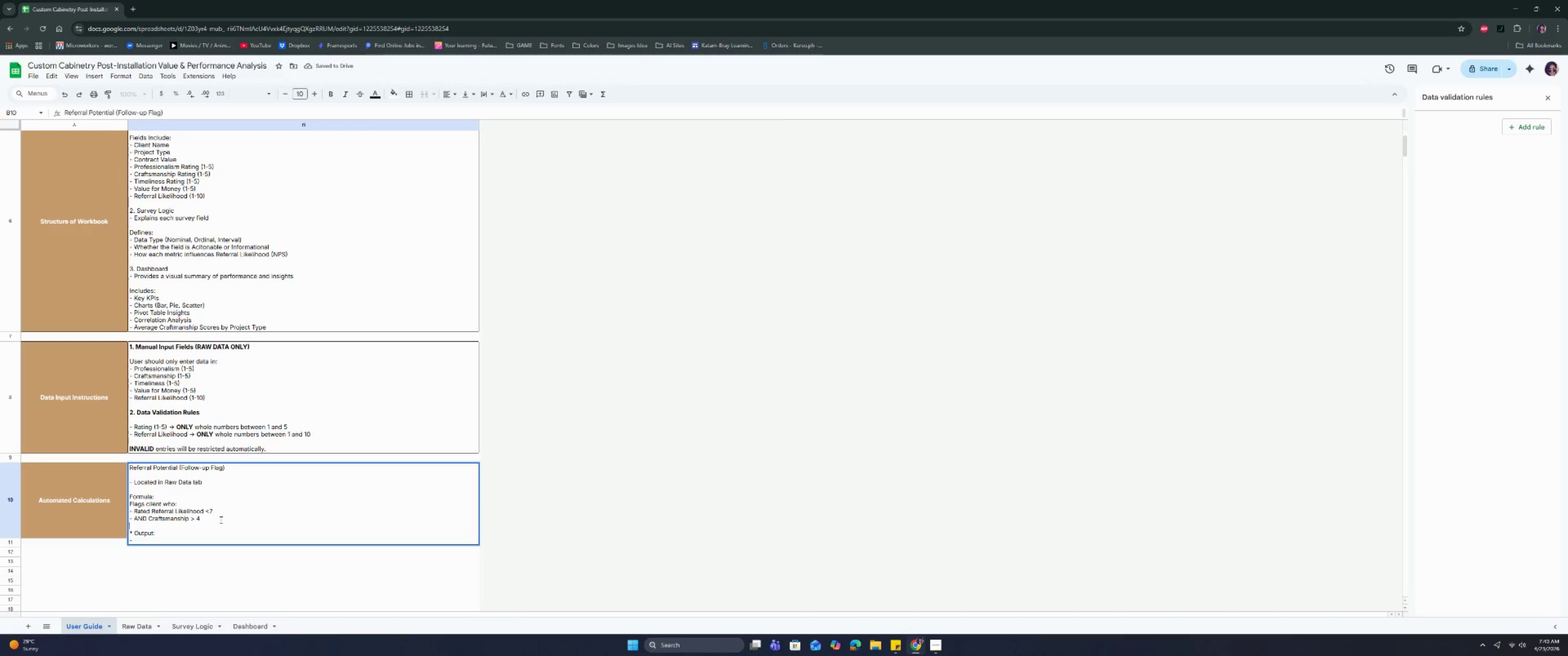 
key(Control+Enter)
 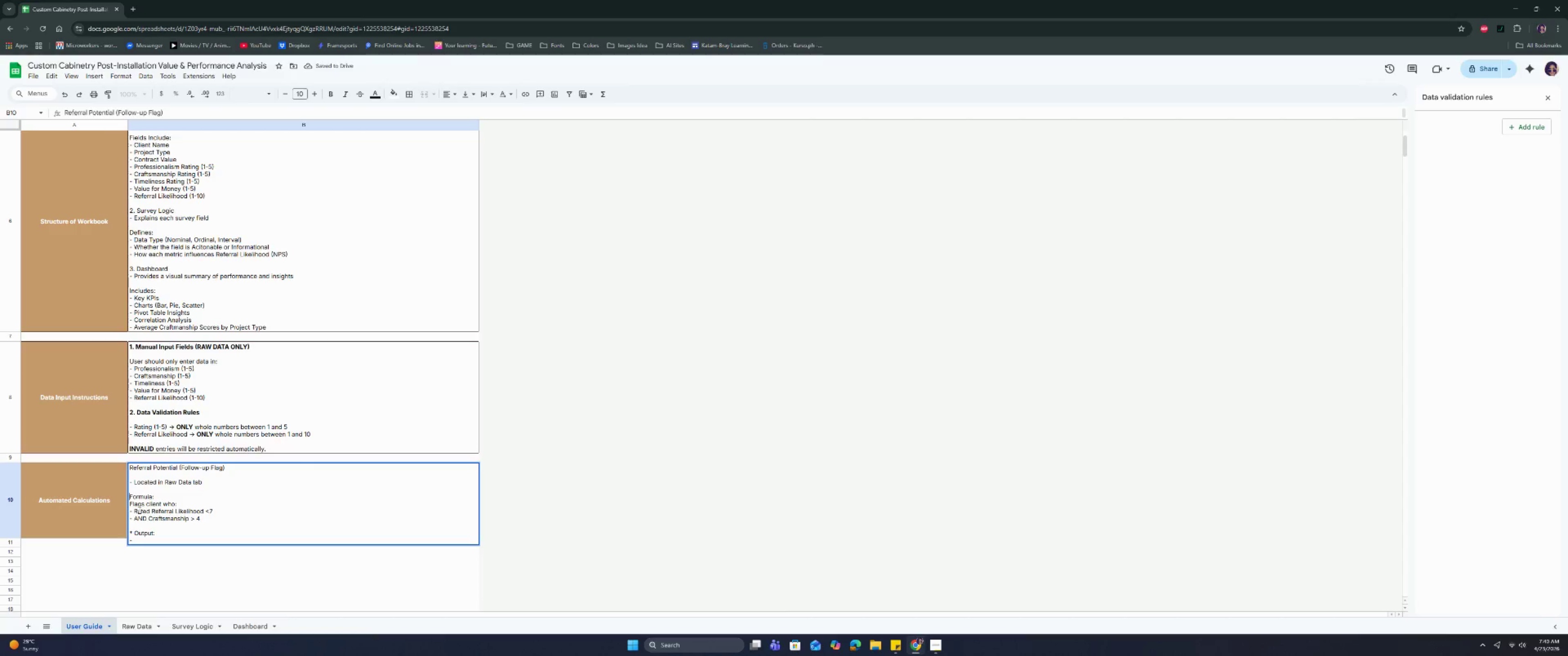 
key(Shift+8)
 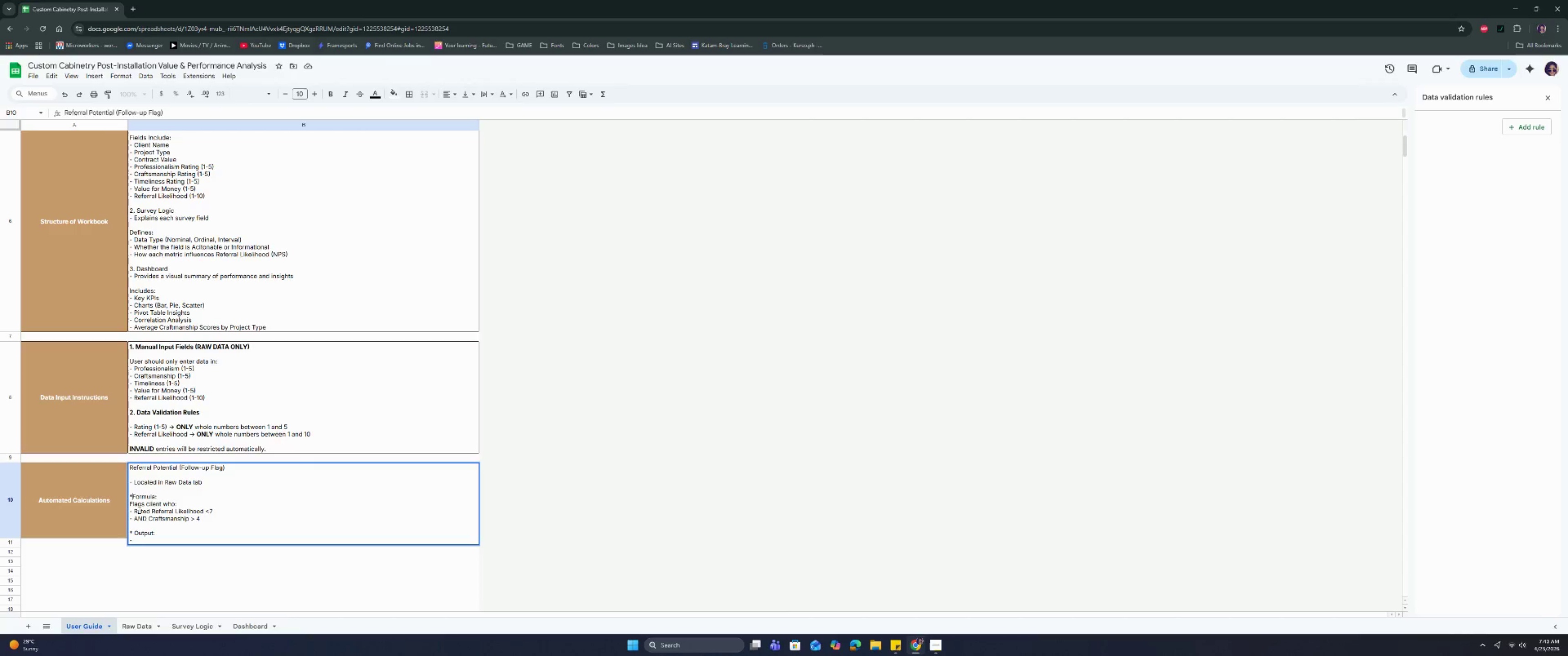 
key(Shift+Space)
 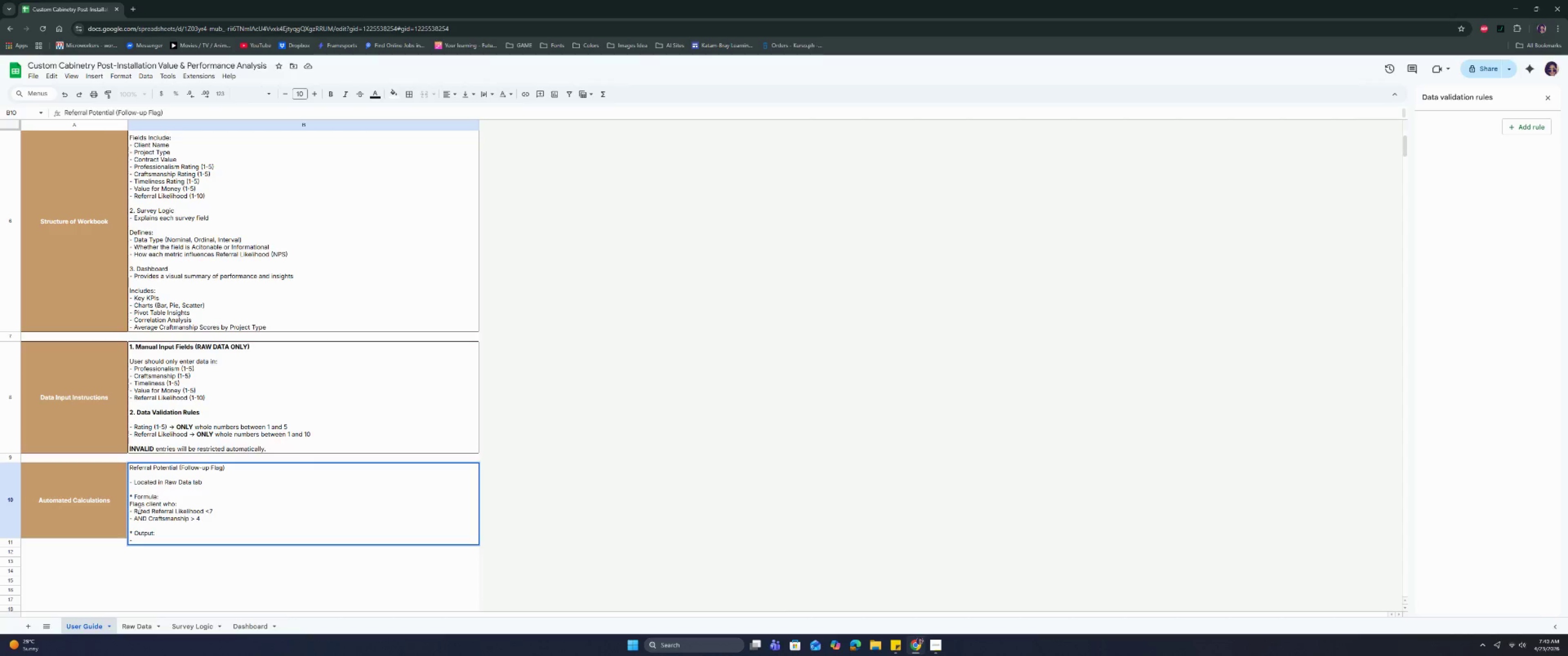 
key(ArrowDown)
 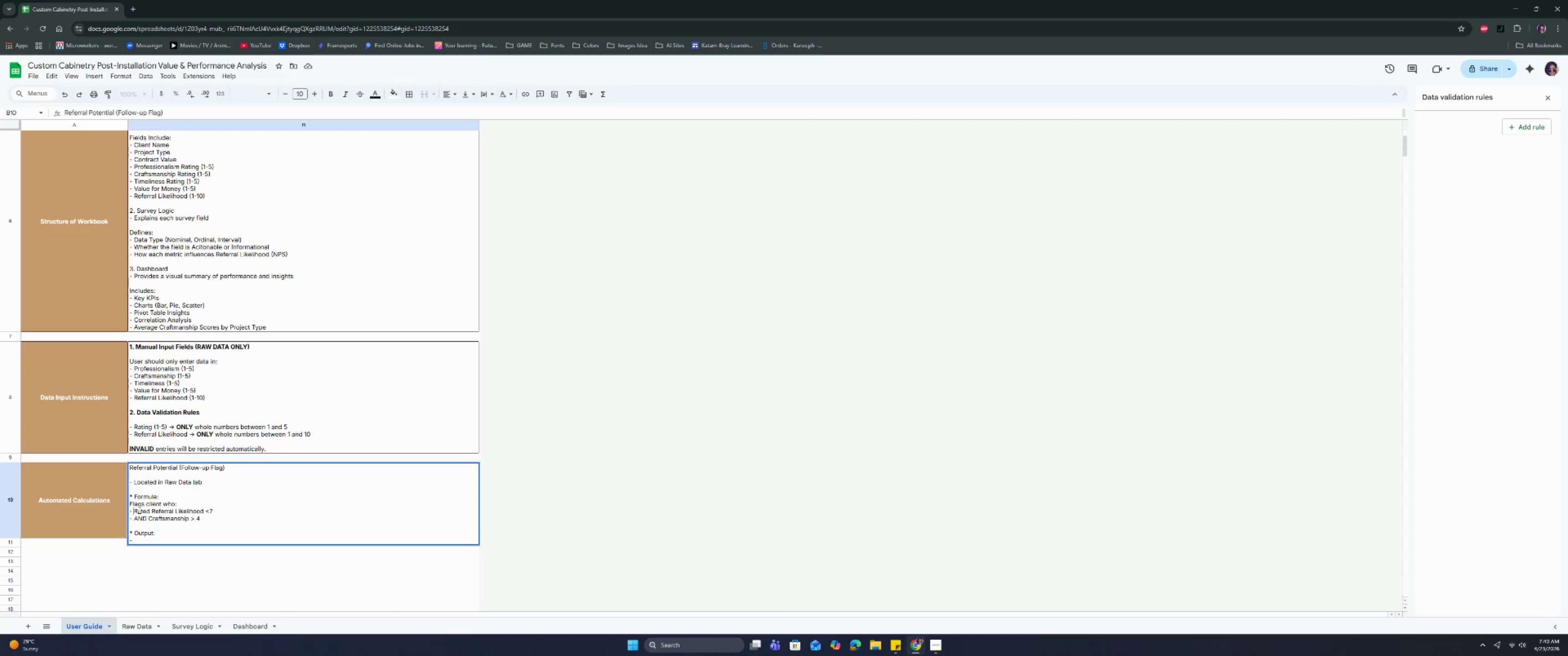 
key(ArrowDown)
 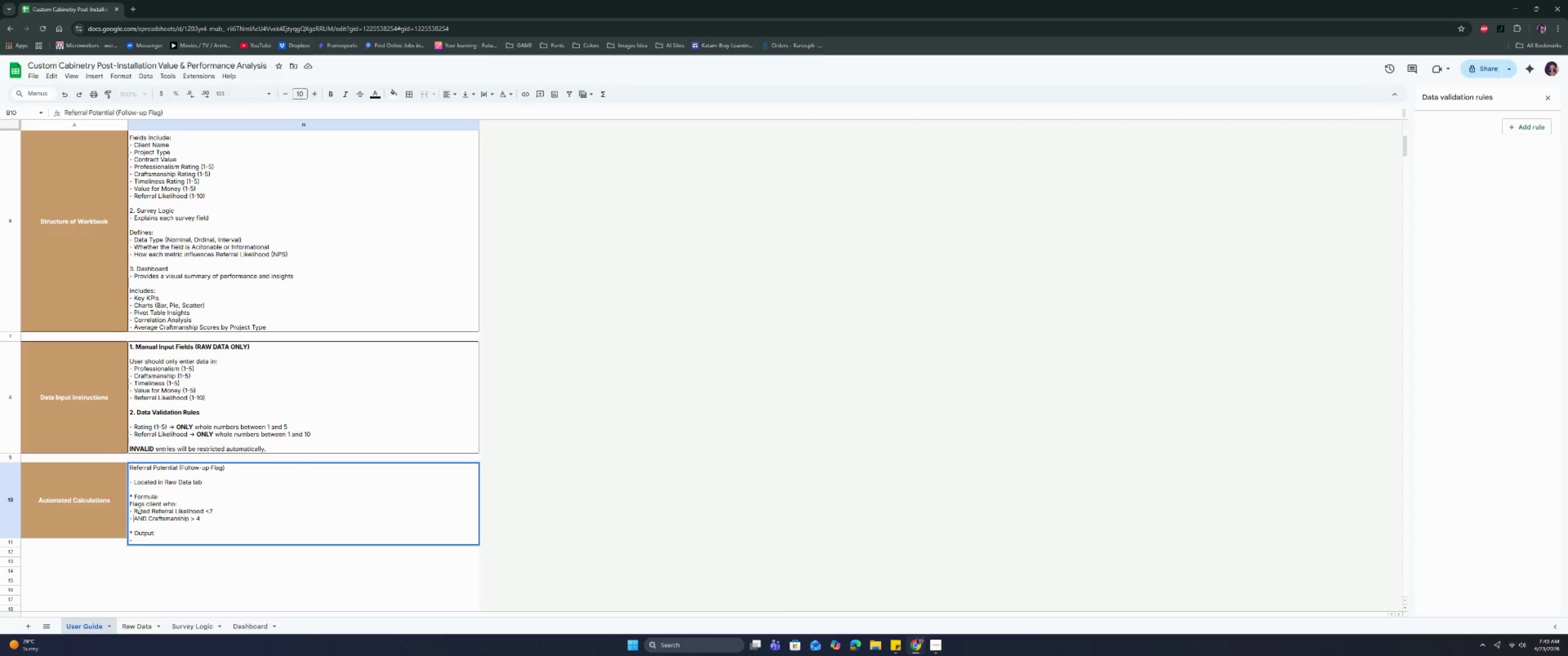 
key(ArrowDown)
 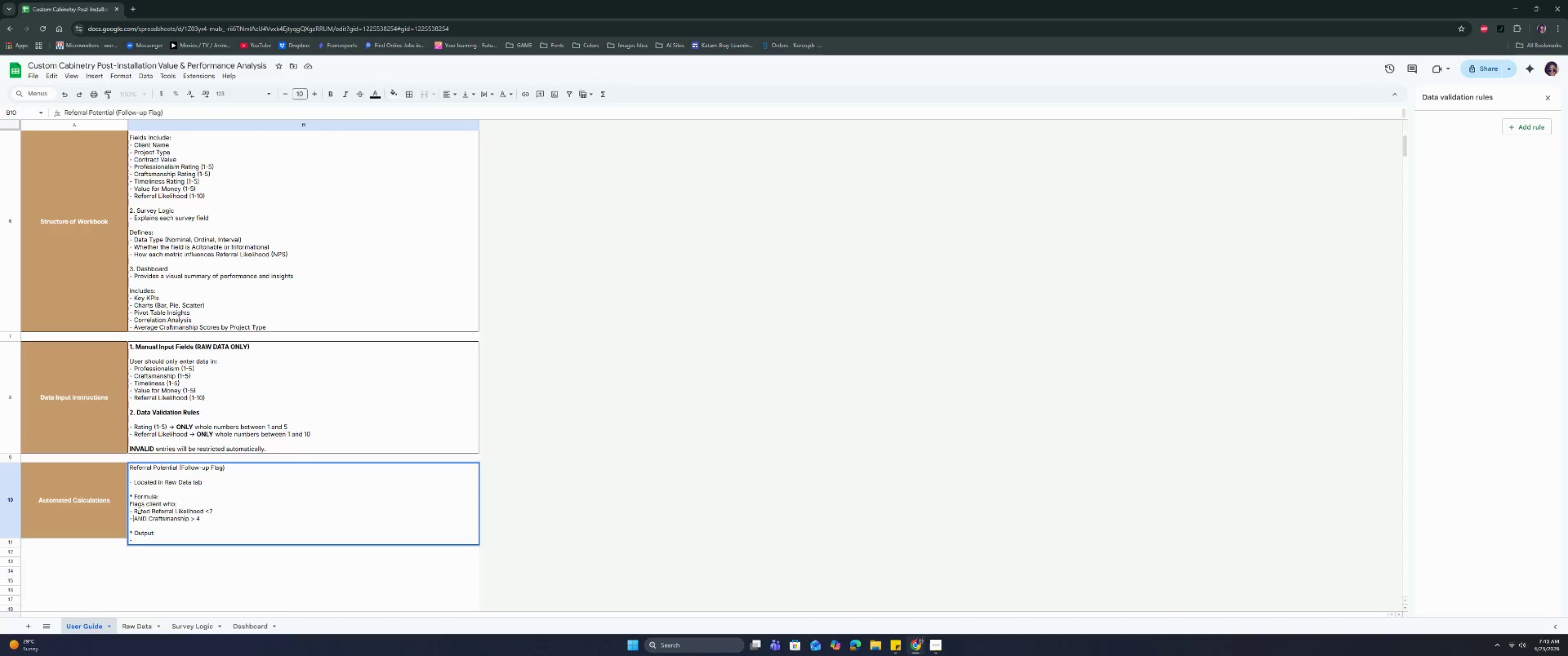 
key(ArrowDown)
 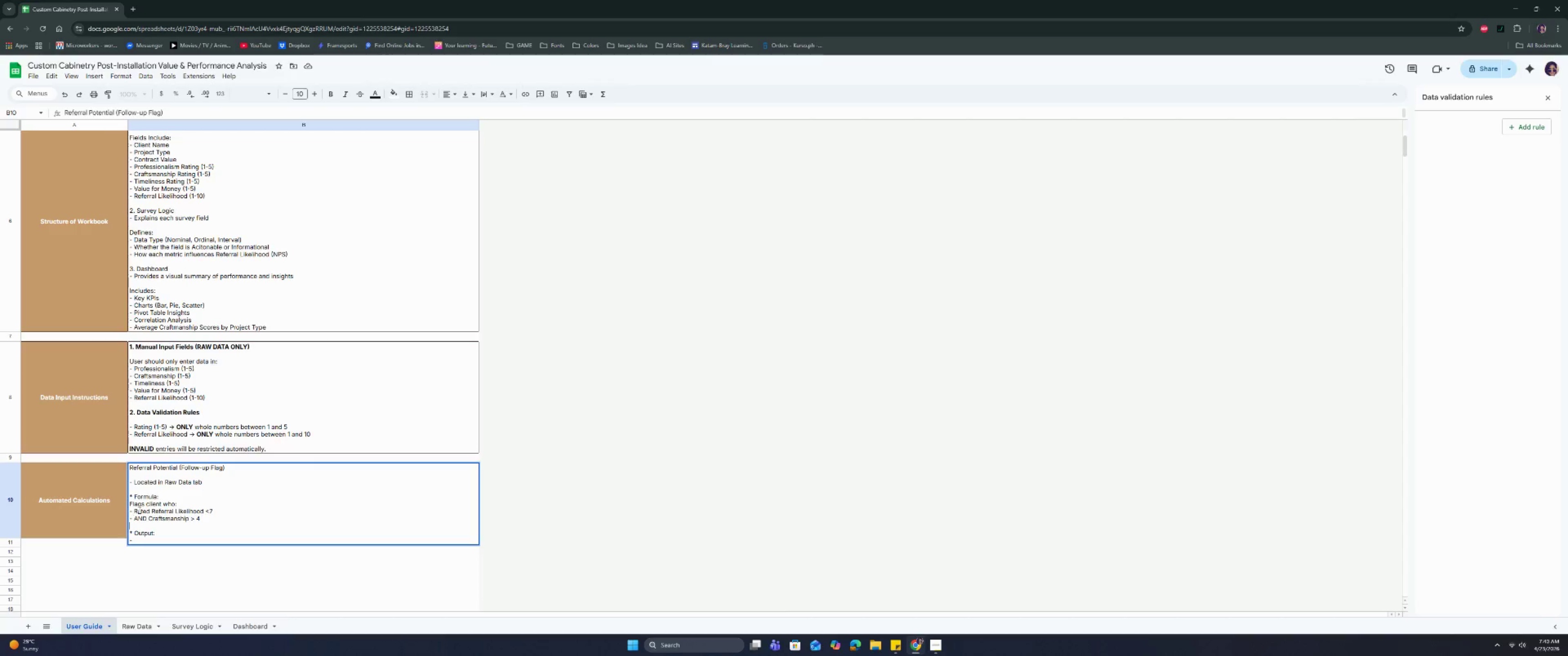 
key(ArrowDown)
 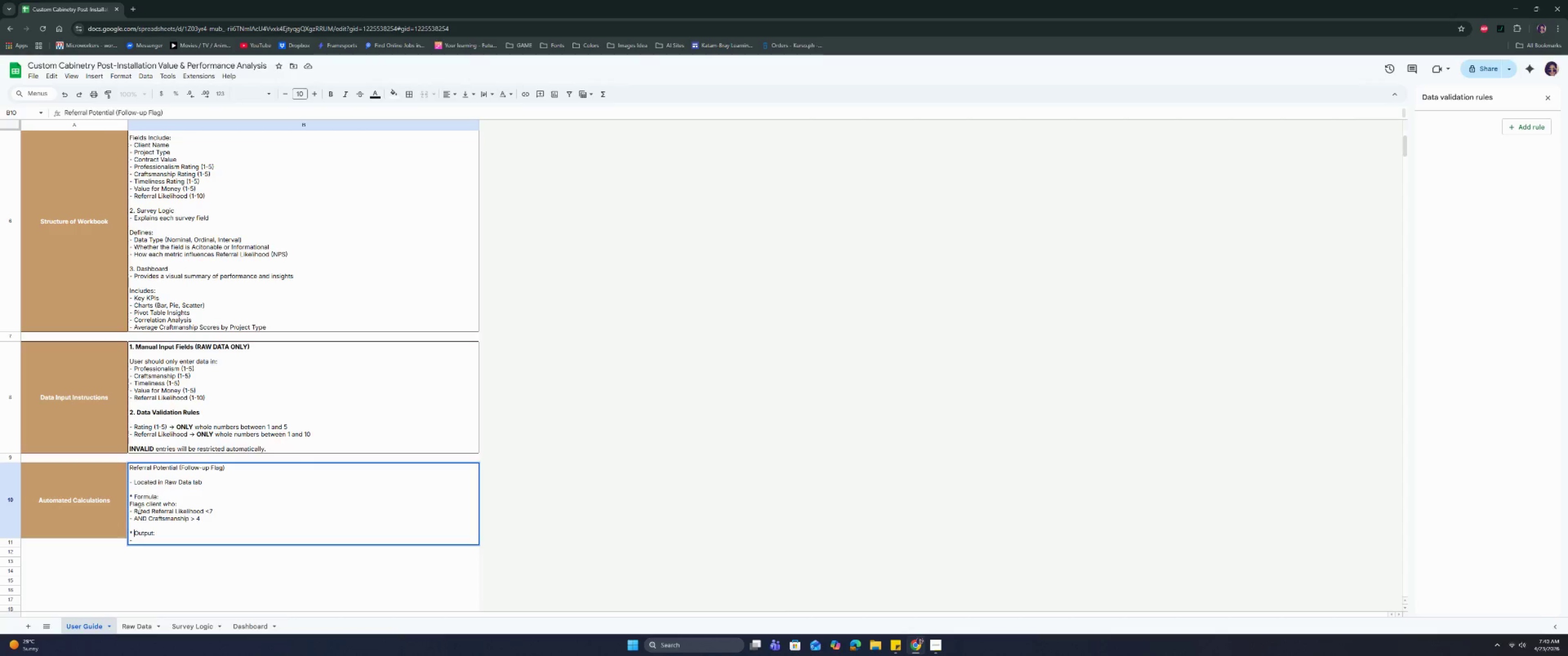 
key(ArrowDown)
 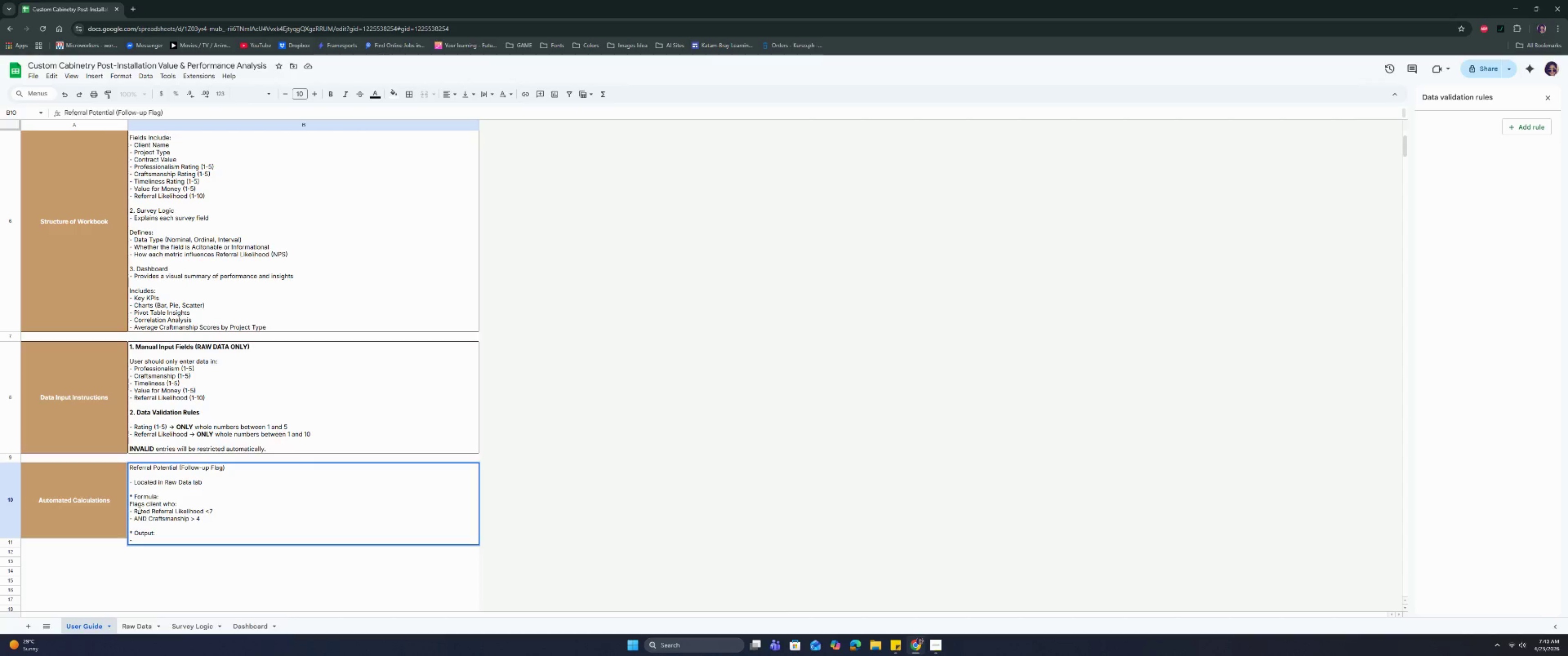 
type("FOll)
key(Backspace)
key(Backspace)
key(Backspace)
type(ollow UP)
key(Backspace)
type(p )
key(Backspace)
type(" -> Client requires attn)
key(Backspace)
type(ention )
key(Backspace)
 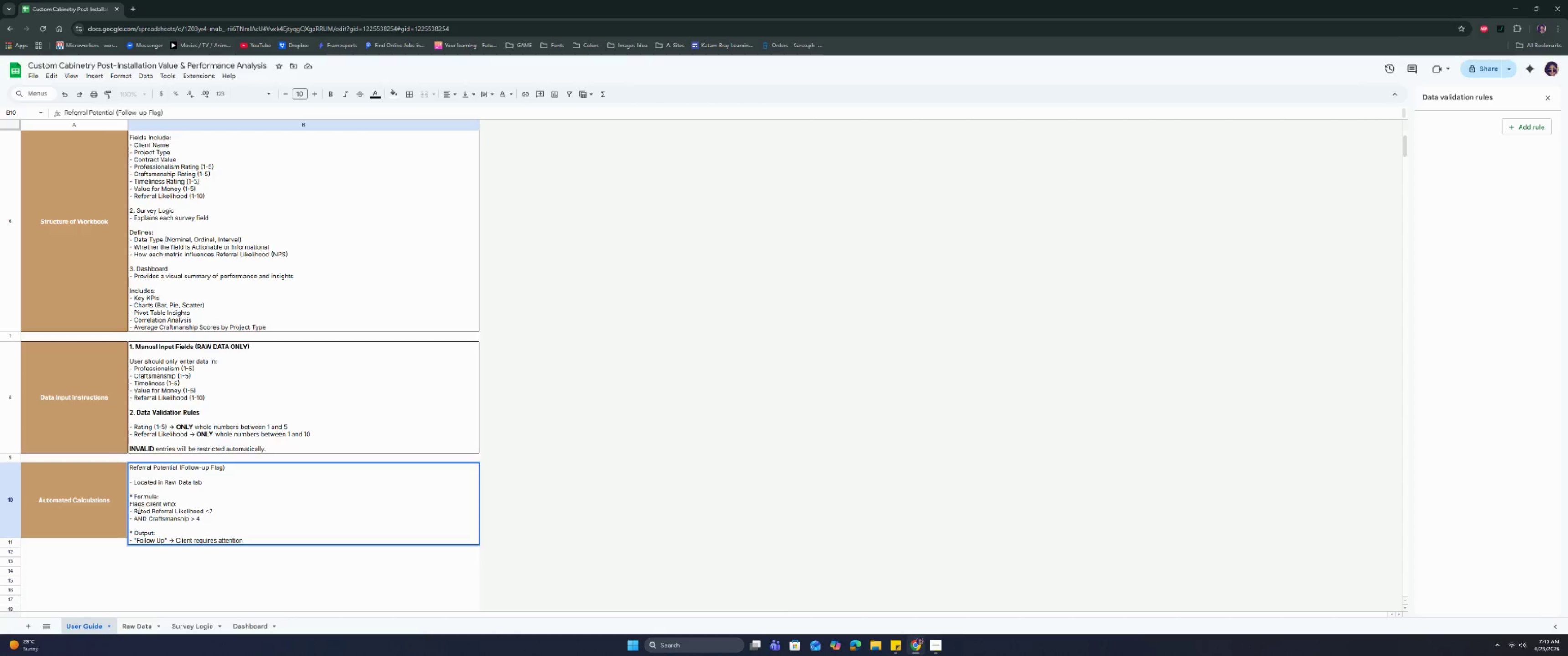 
key(Control+Enter)
 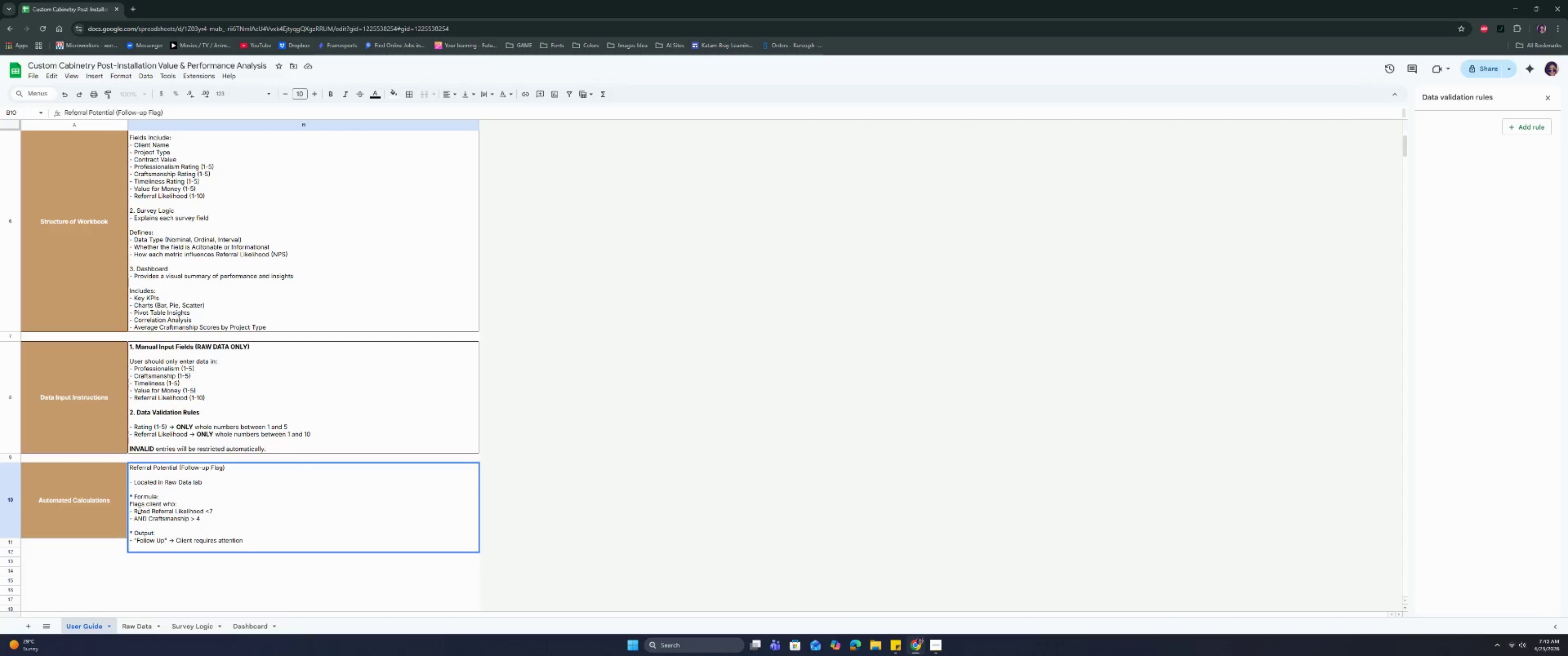 
wait(6.25)
 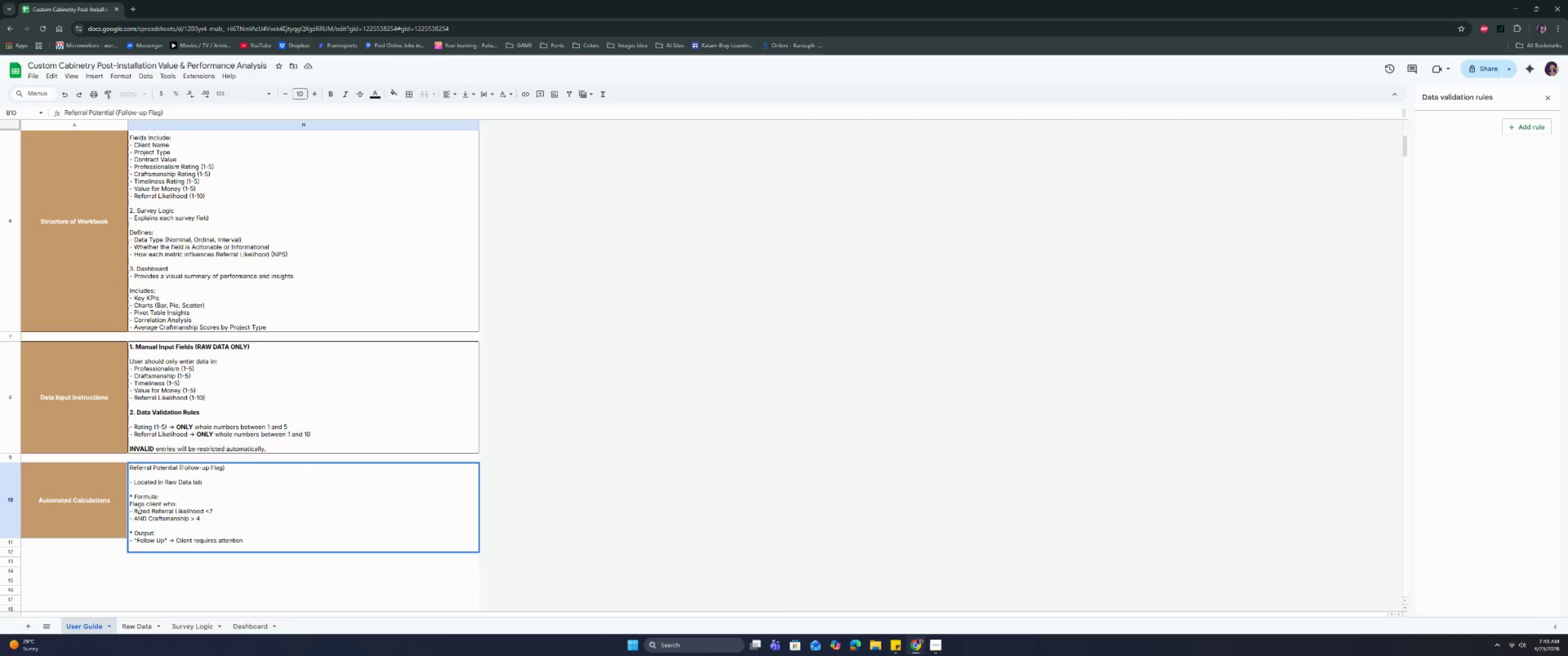 
type(-)
key(Backspace)
type(- Vl)
key(Backspace)
key(Backspace)
type(Blank -> No action N)
key(Backspace)
type(neende)
key(Backspace)
key(Backspace)
key(Backspace)
type(ded.)
key(Backspace)
 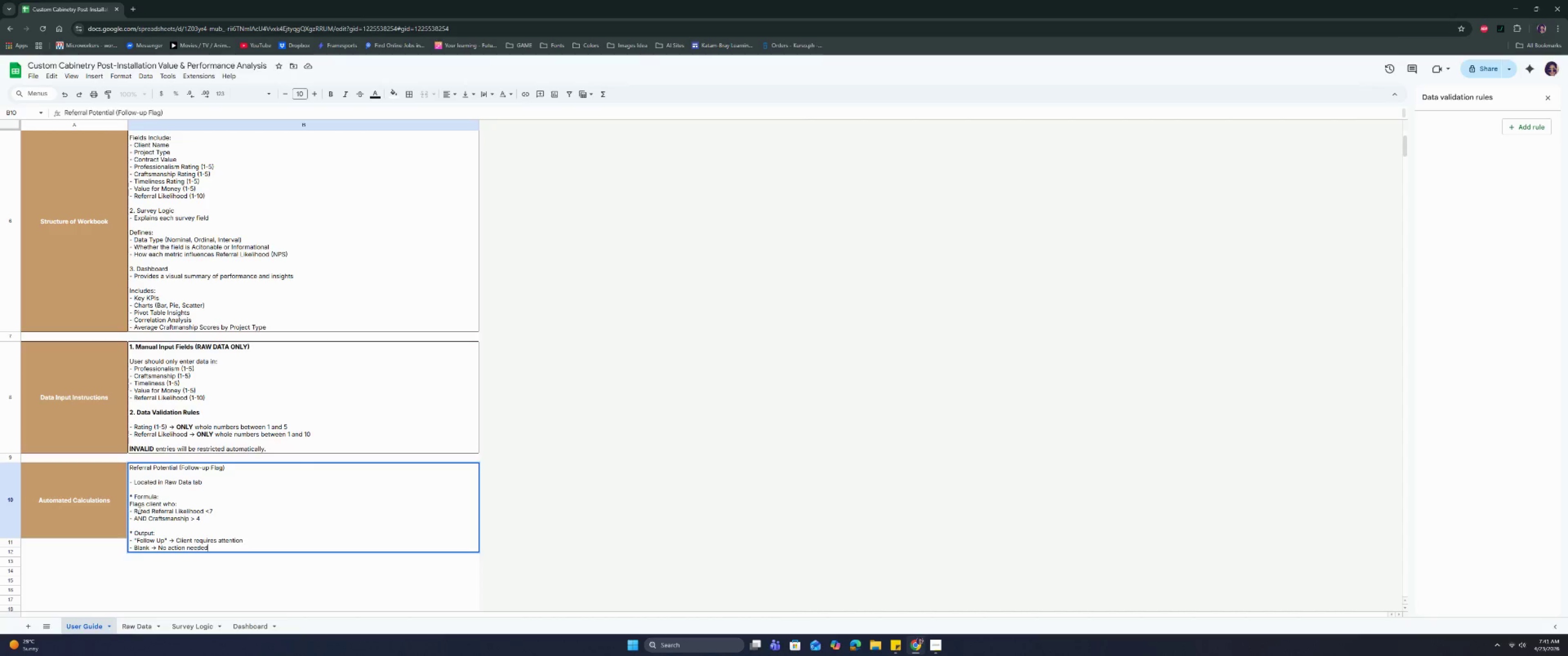 
hold_key(key=ControlRight, duration=0.77)
 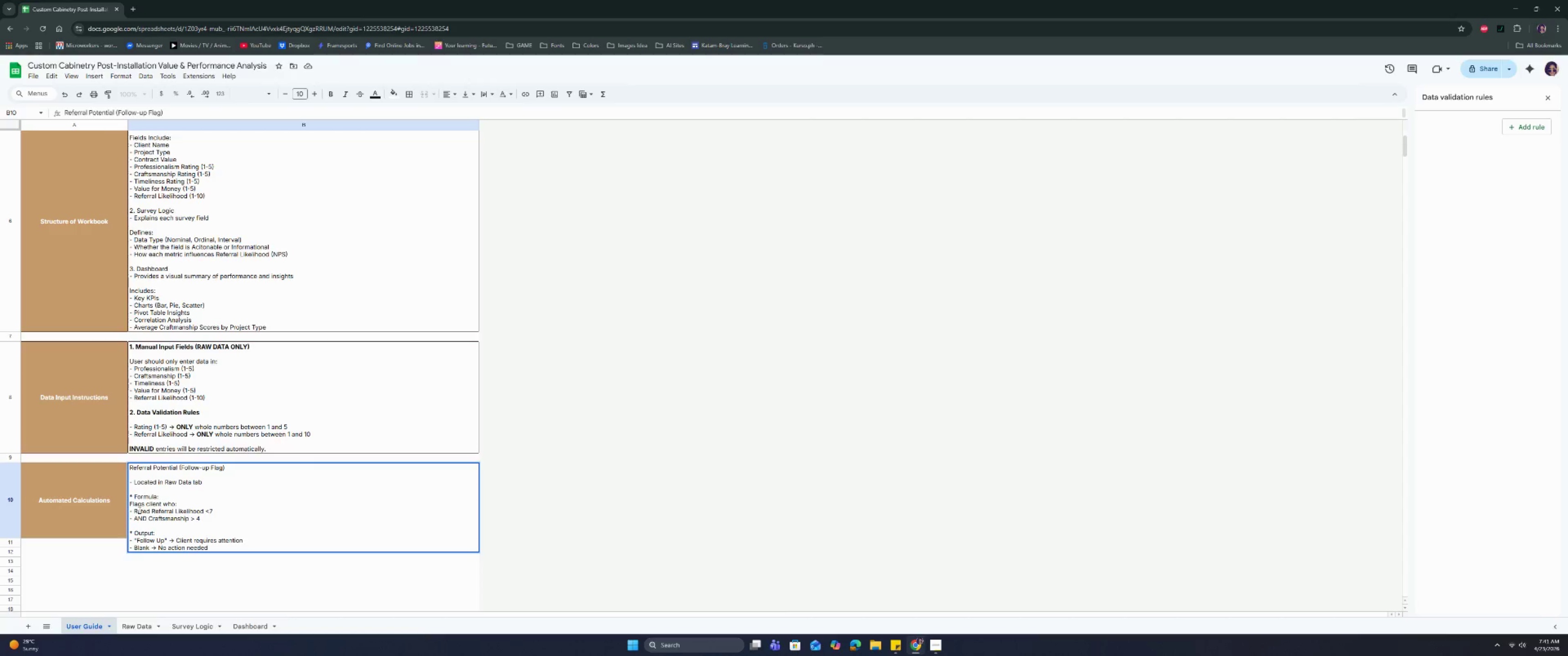 
key(Control+Enter)
 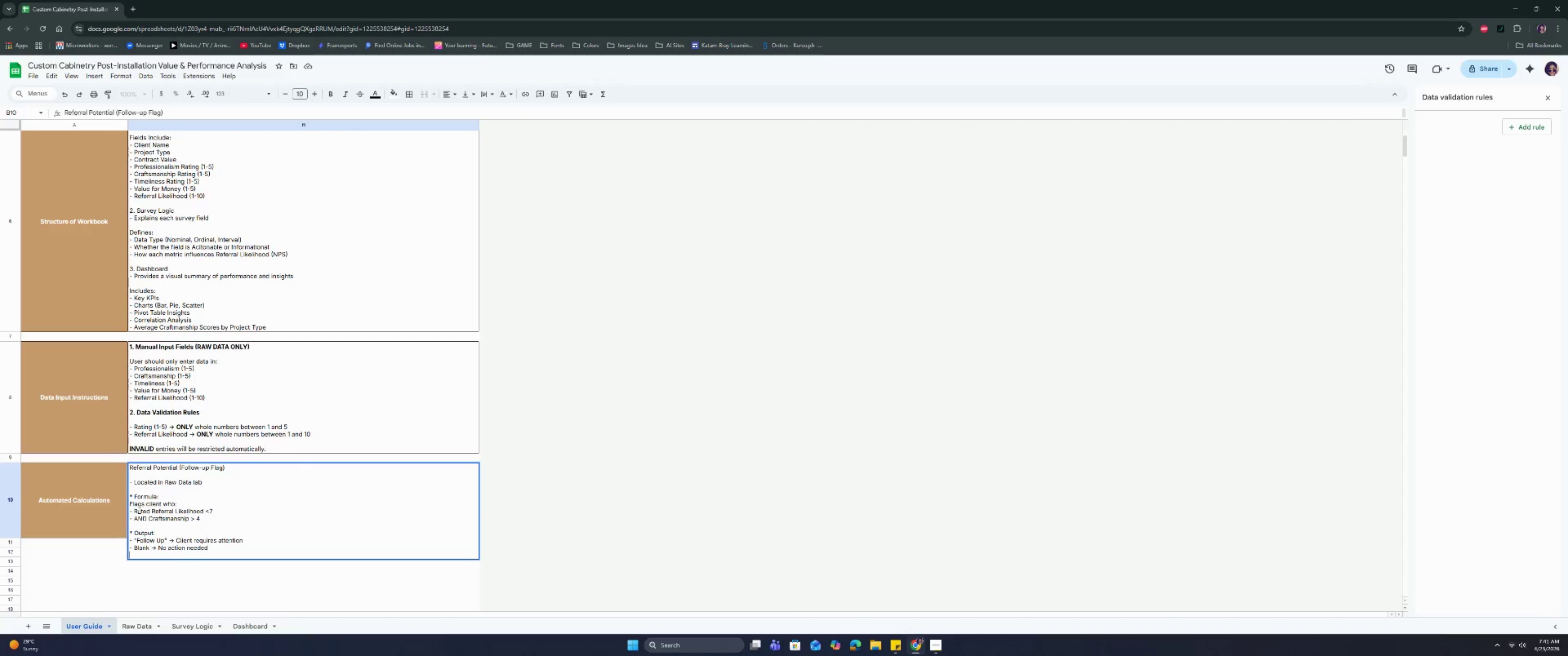 
key(Control+Enter)
 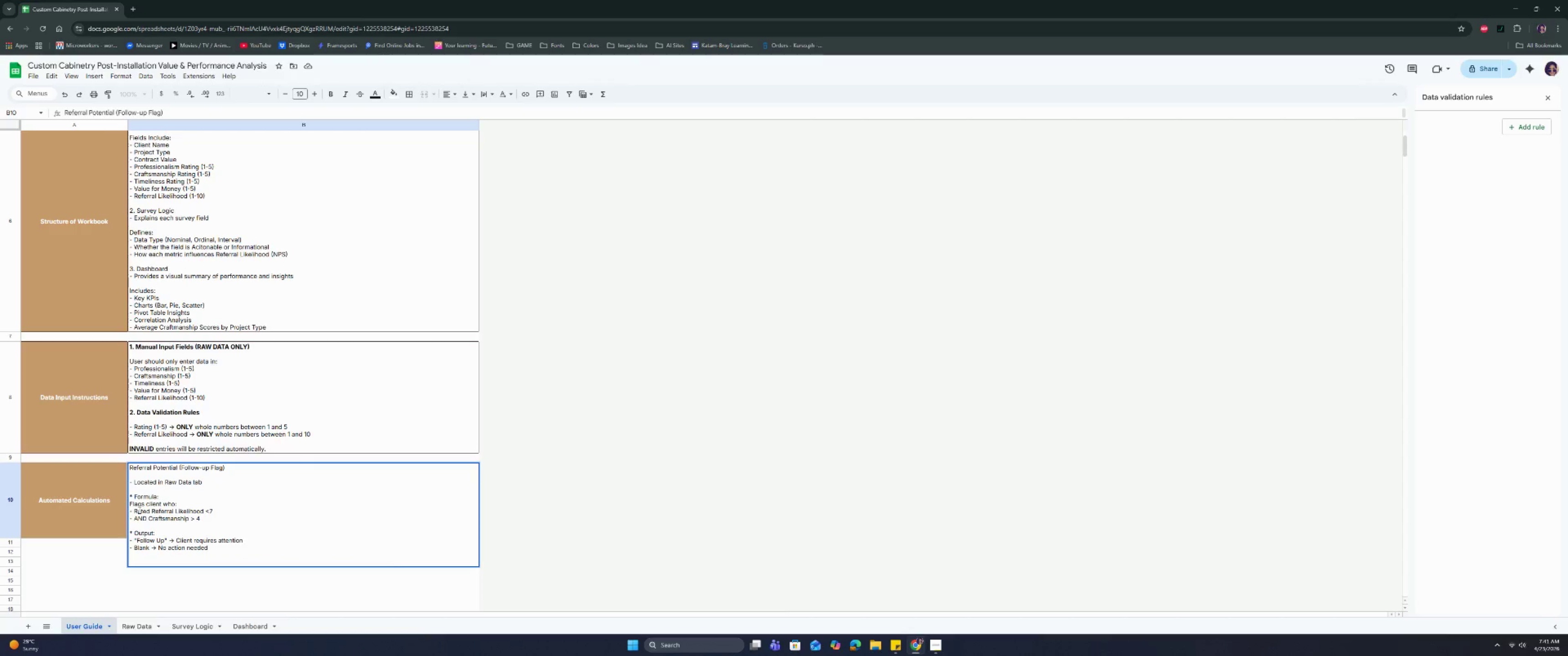 
wait(5.3)
 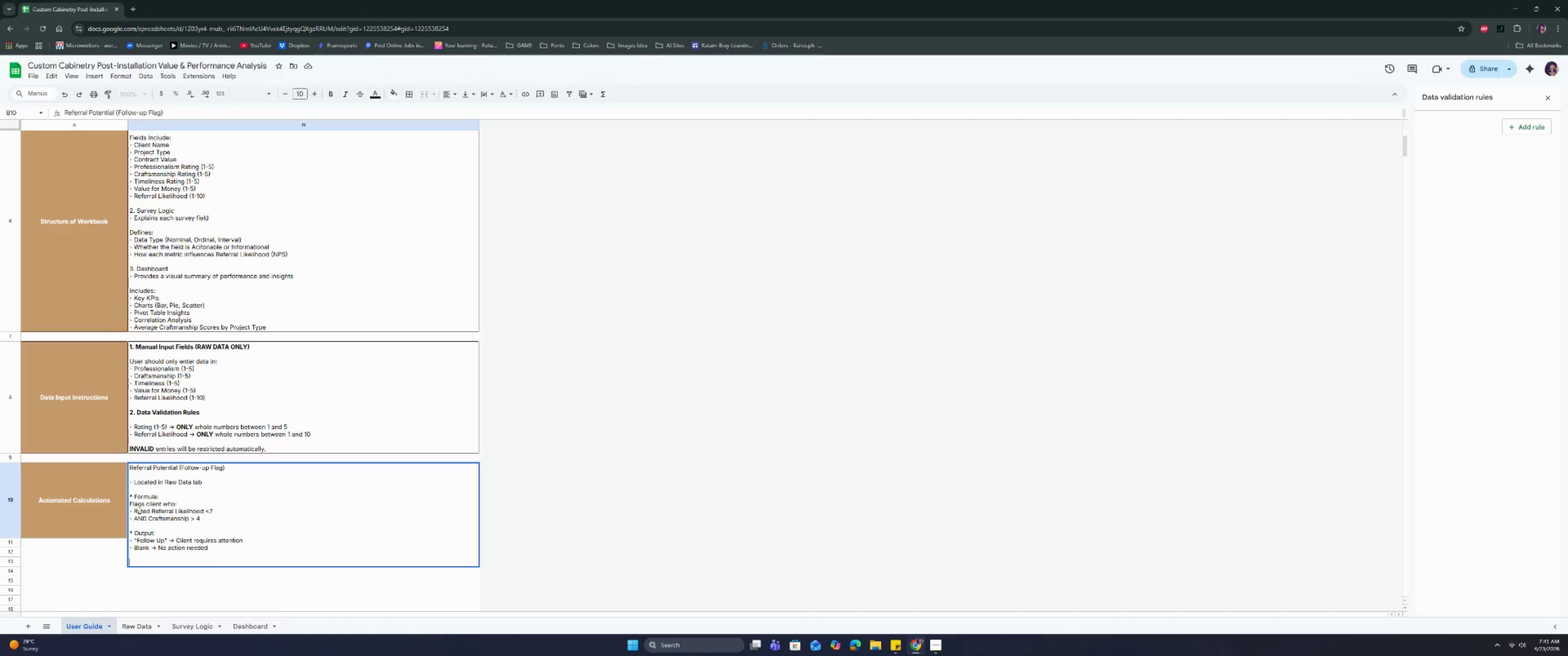 
double_click([130, 468])
 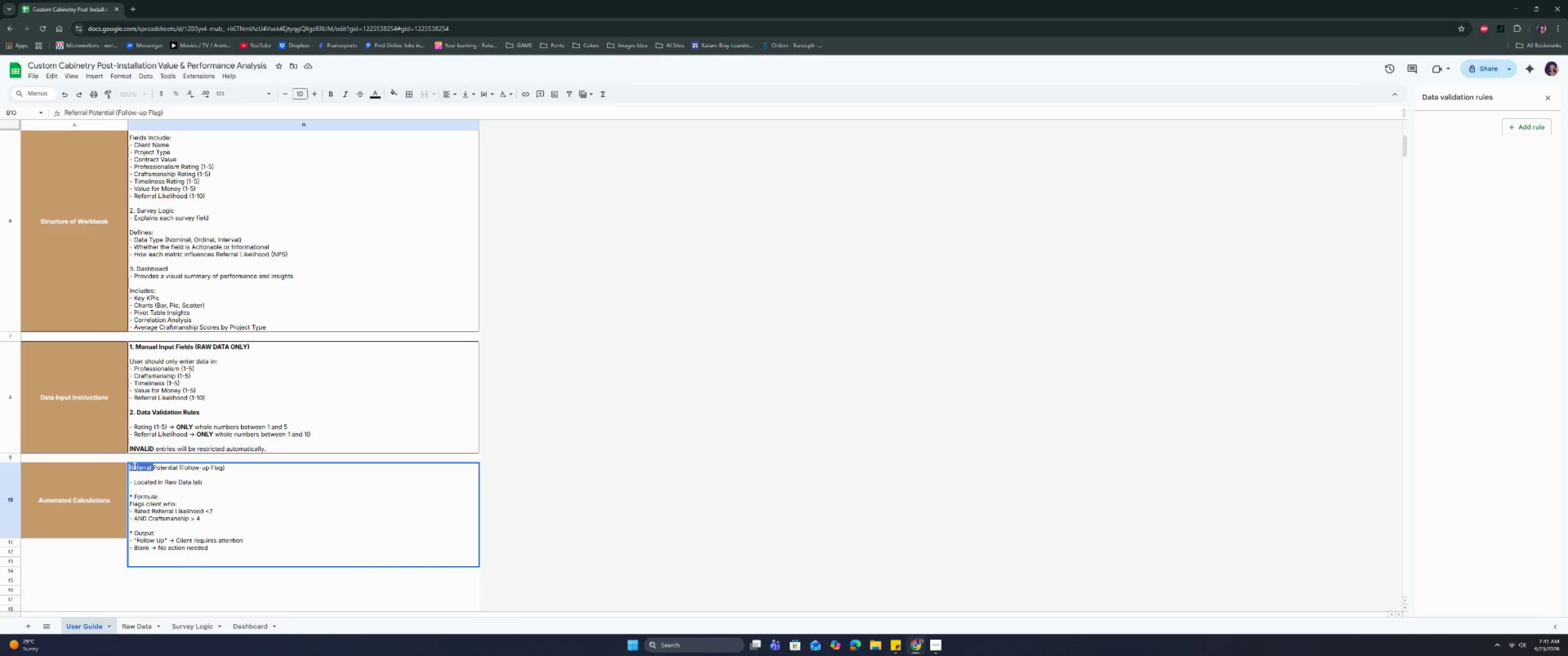 
left_click([134, 466])
 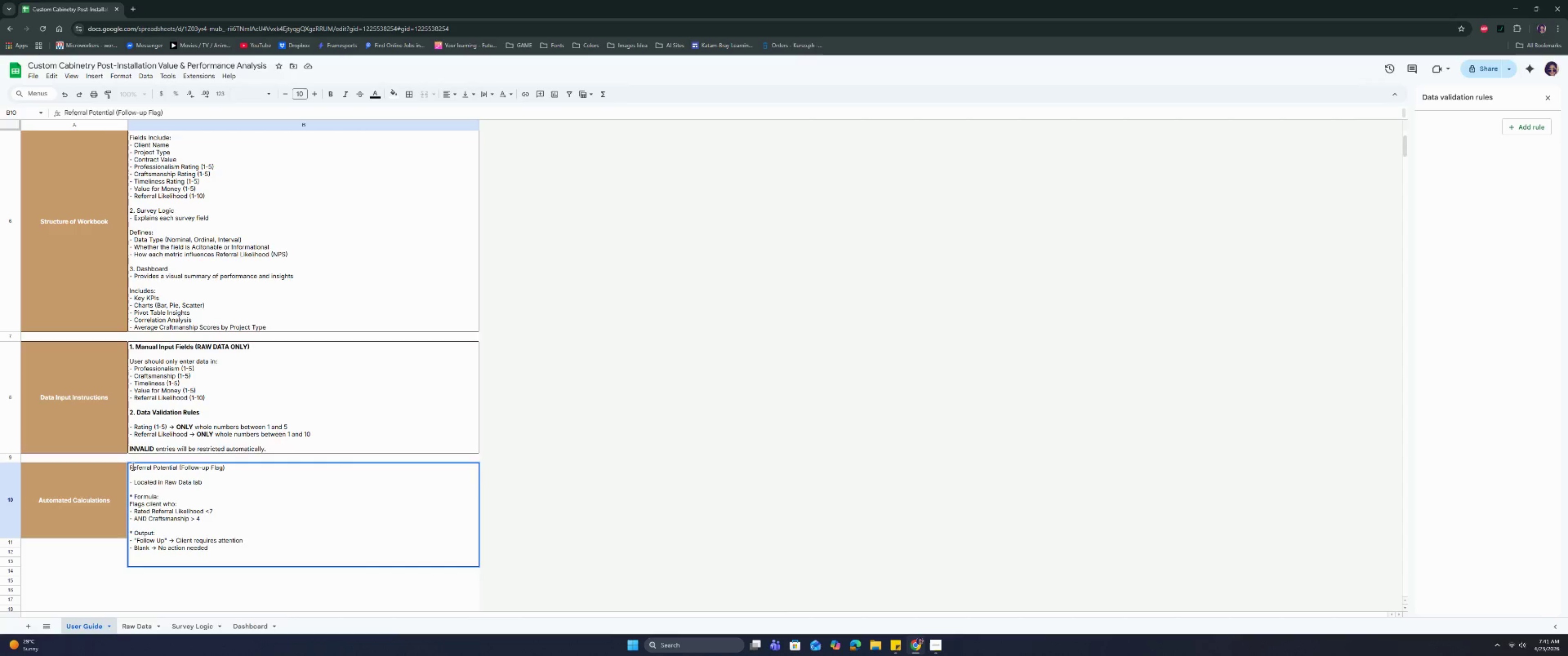 
left_click([132, 466])
 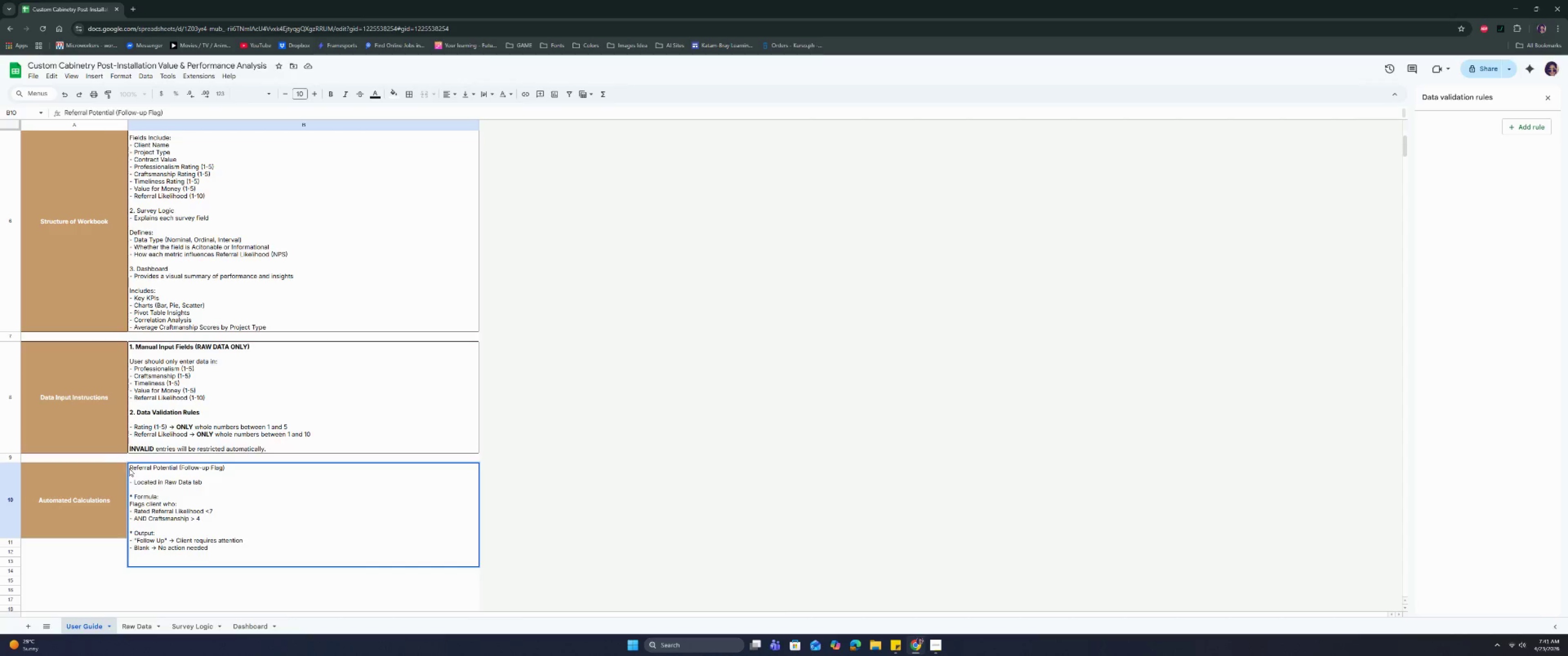 
double_click([130, 468])
 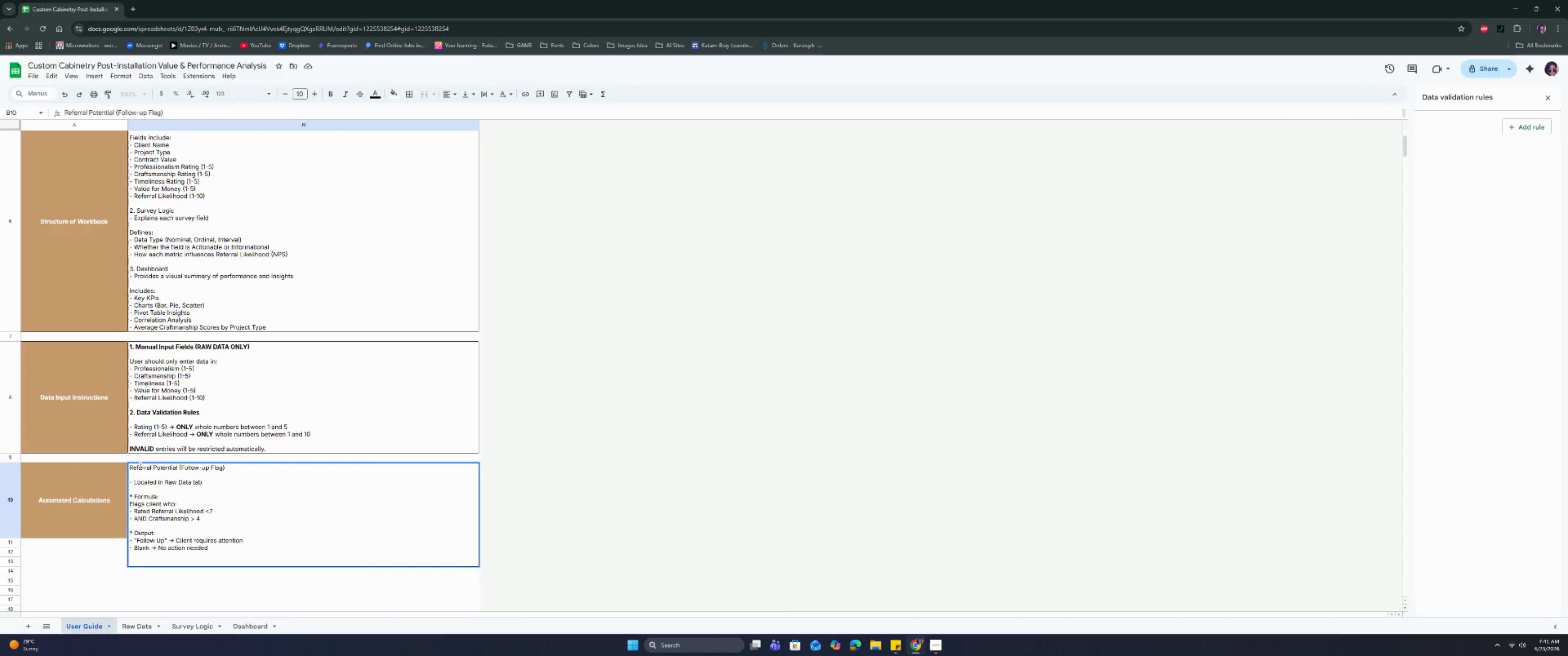 
key(ArrowLeft)
 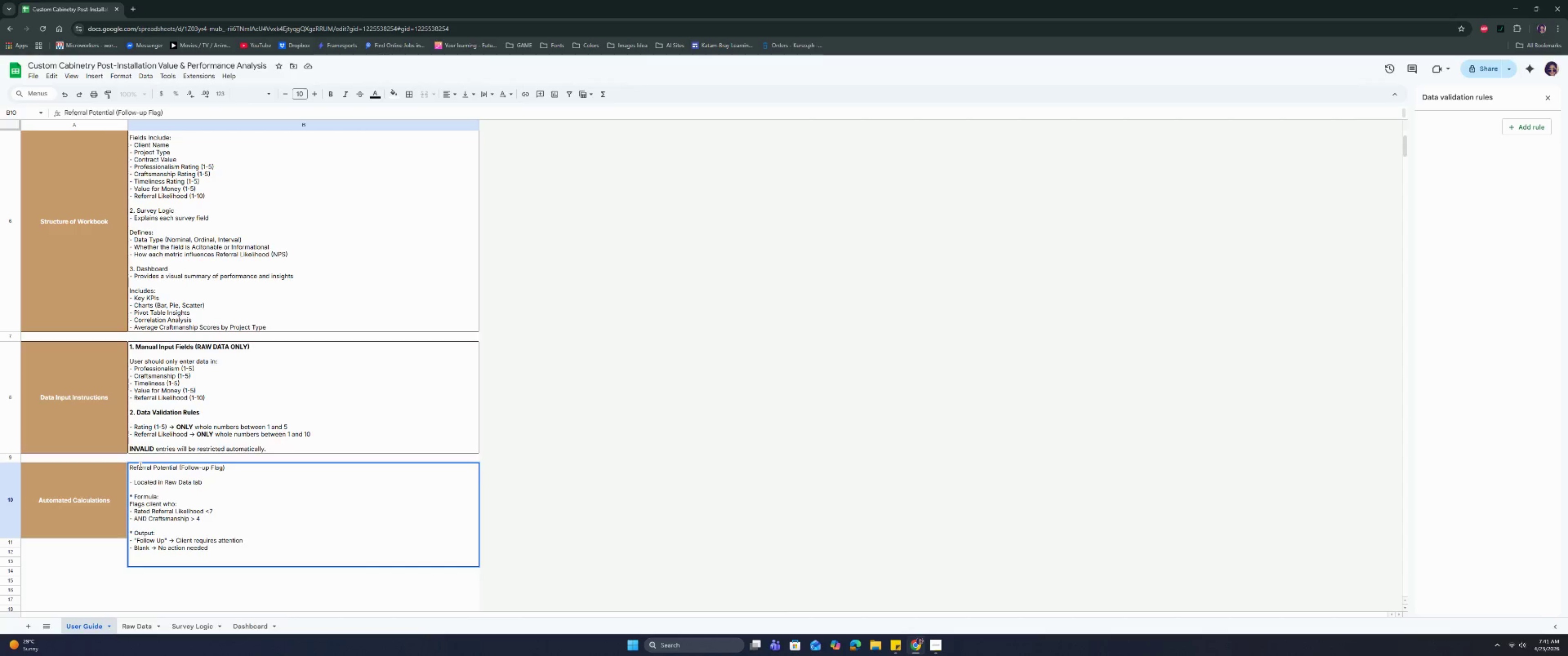 
key(1)
 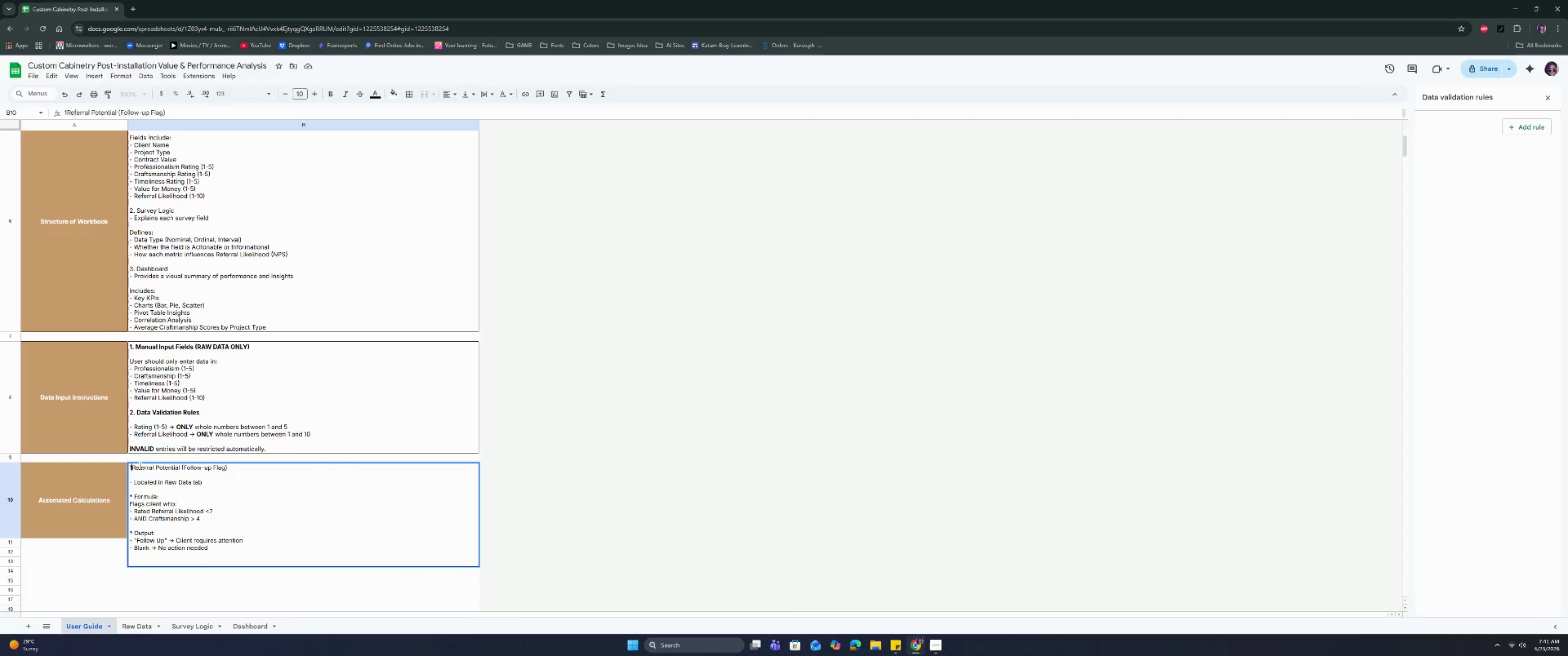 
key(Period)
 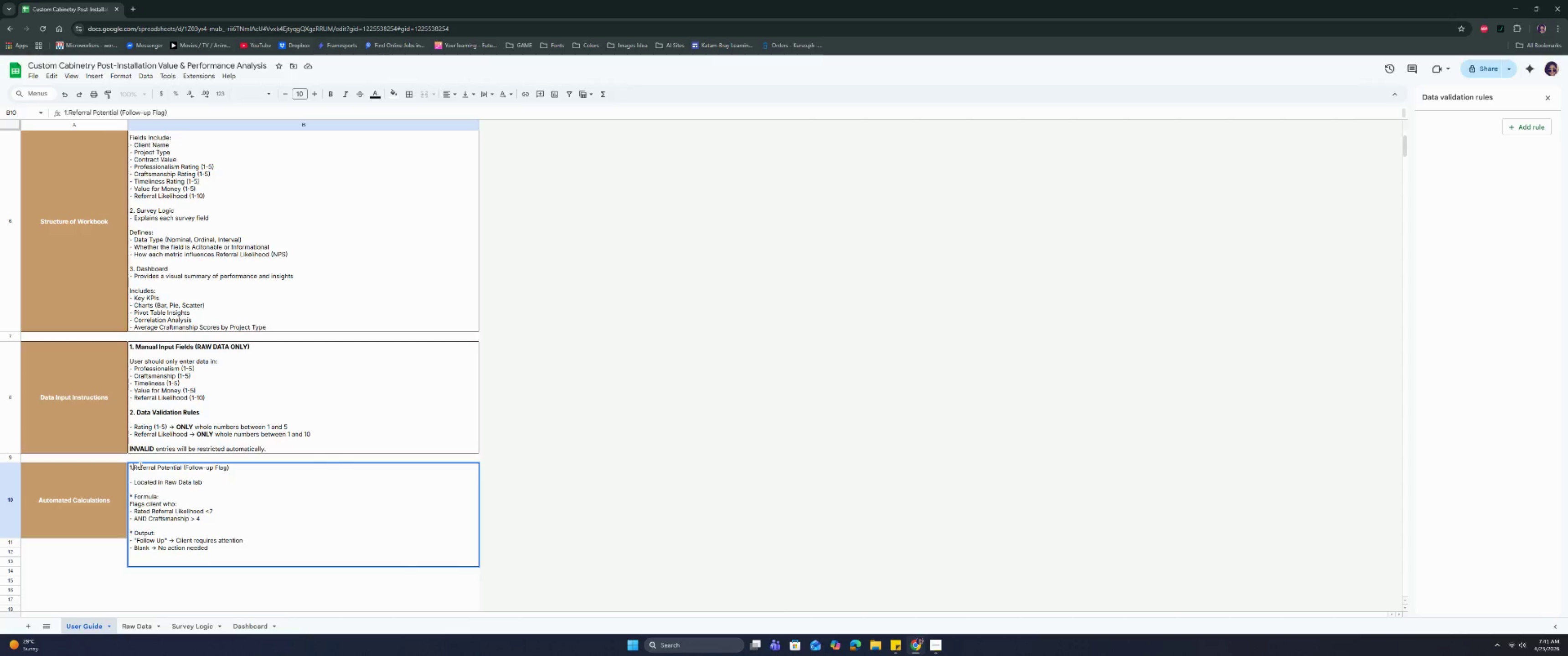 
key(Space)
 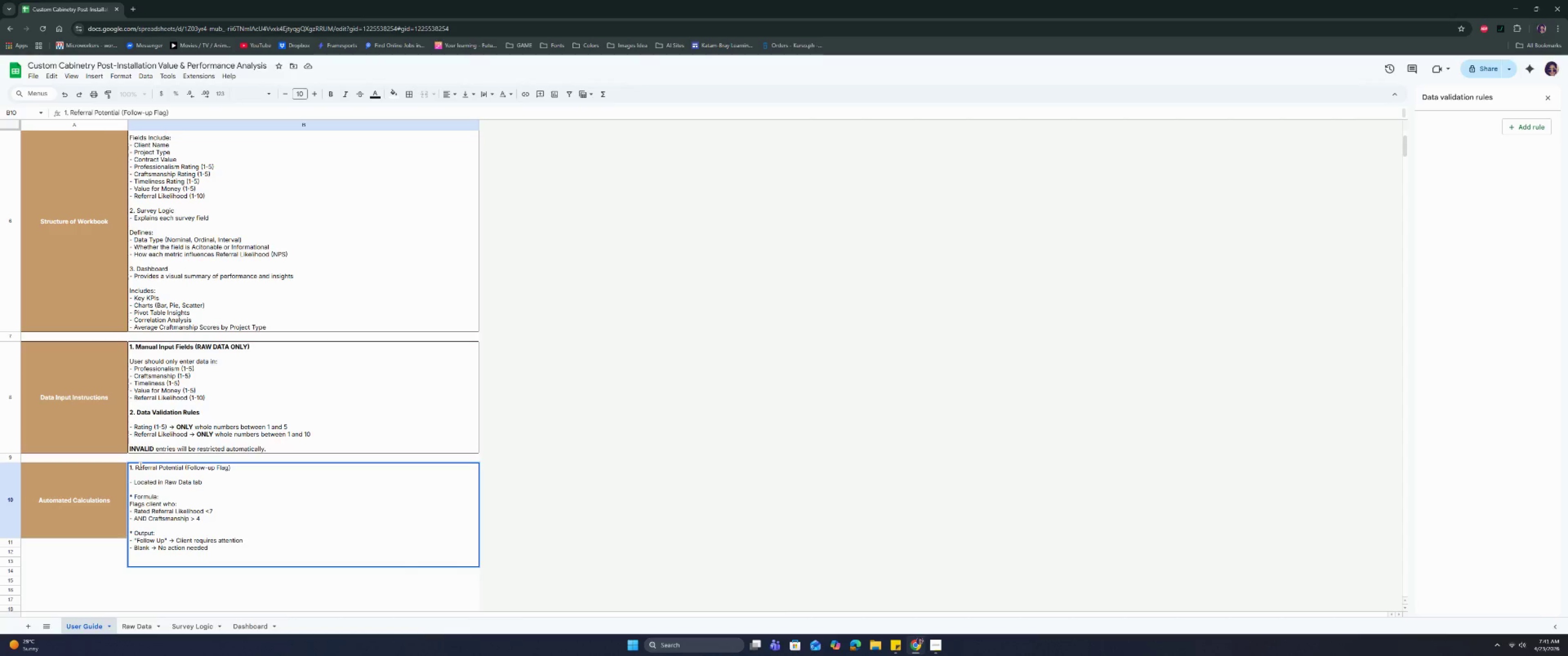 
scroll: coordinate [138, 467], scroll_direction: down, amount: 3.0
 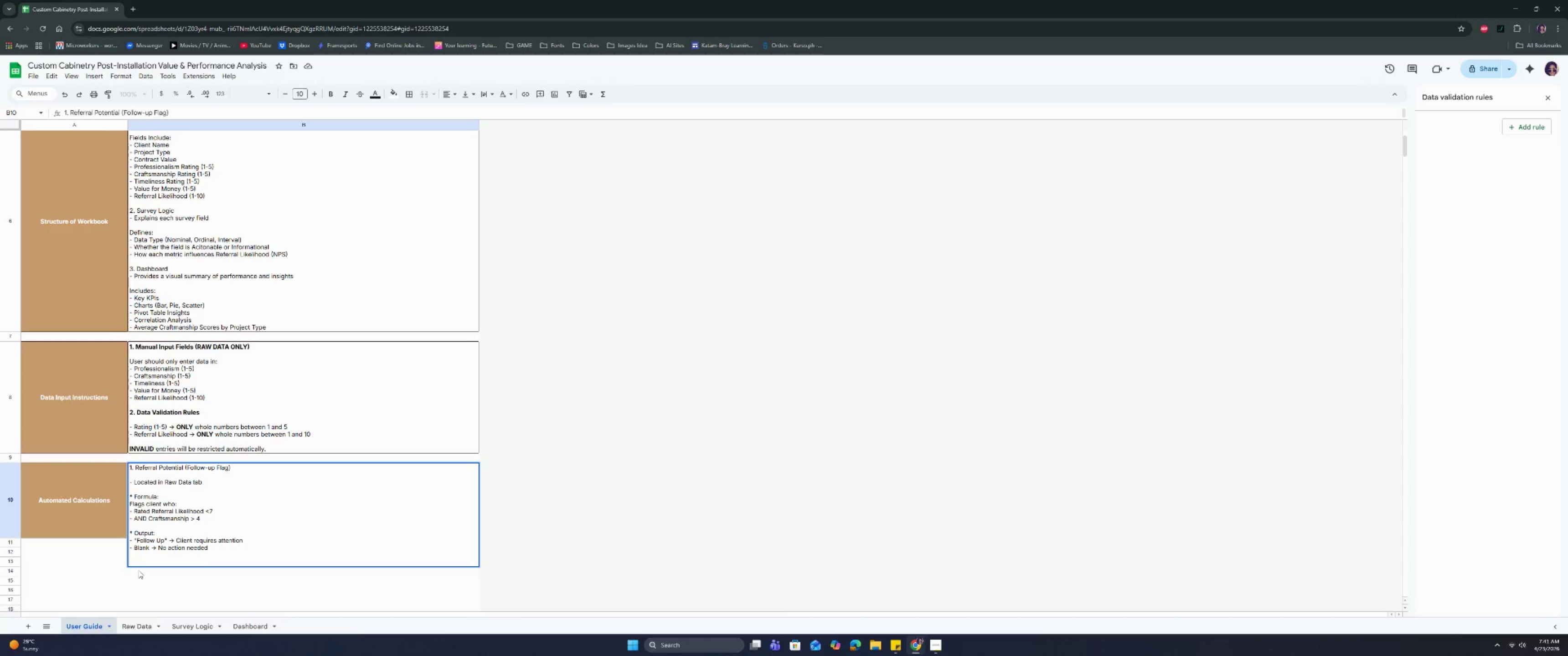 
left_click([136, 563])
 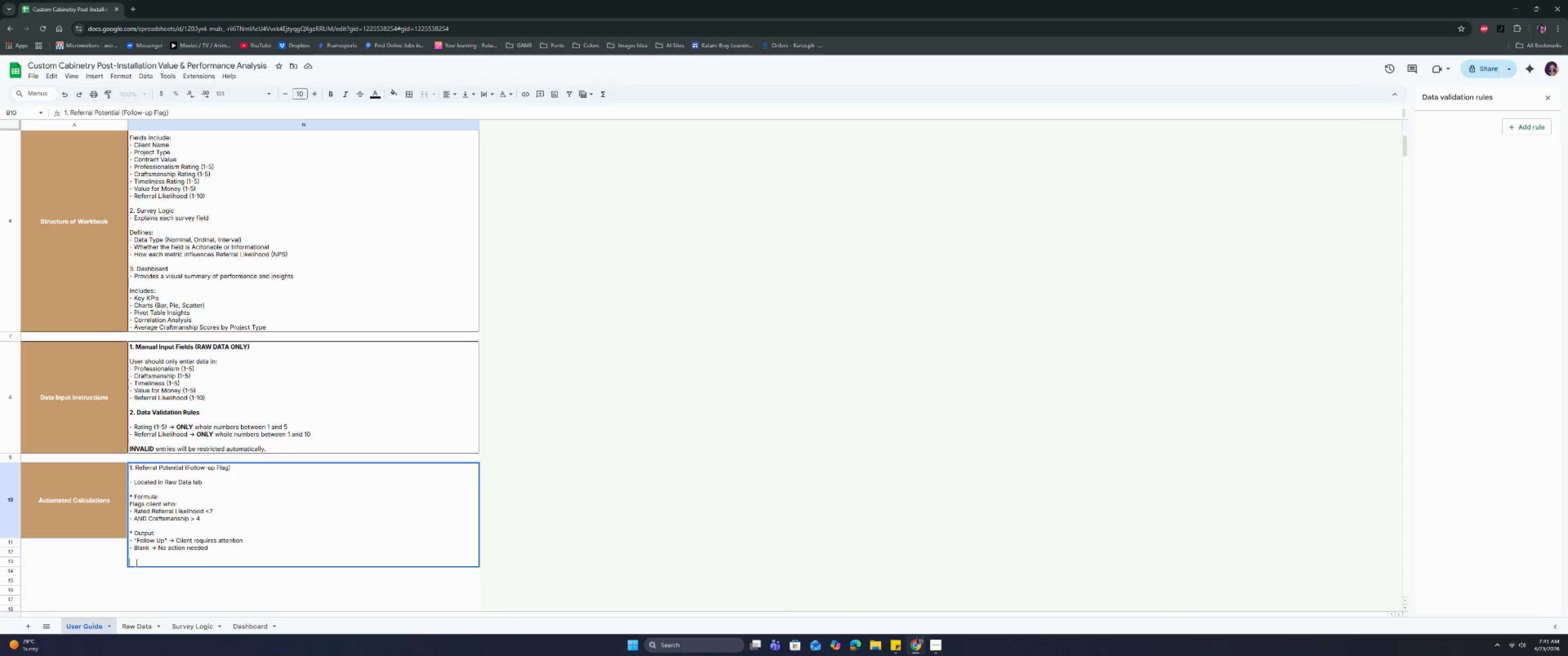 
type(2. Average Craftsmanship by Project Type)
 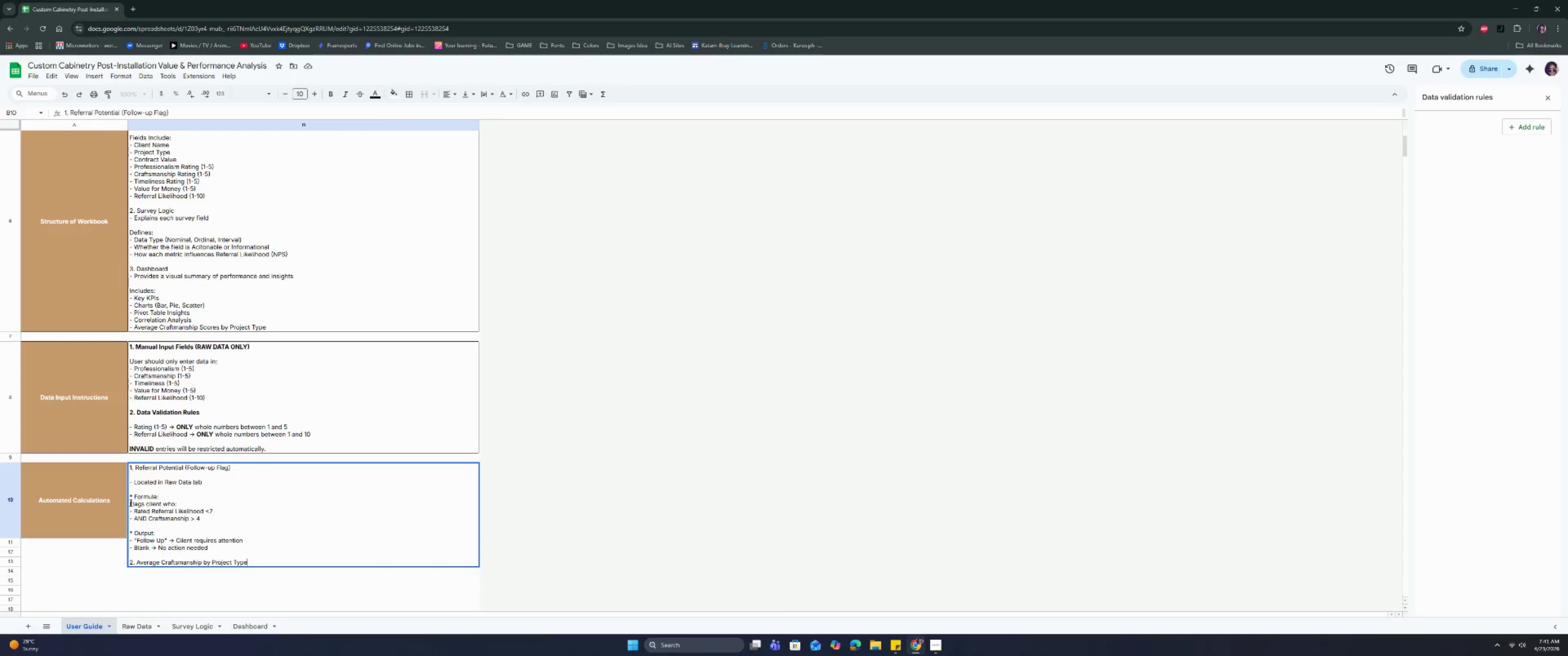 
key(Control+Enter)
 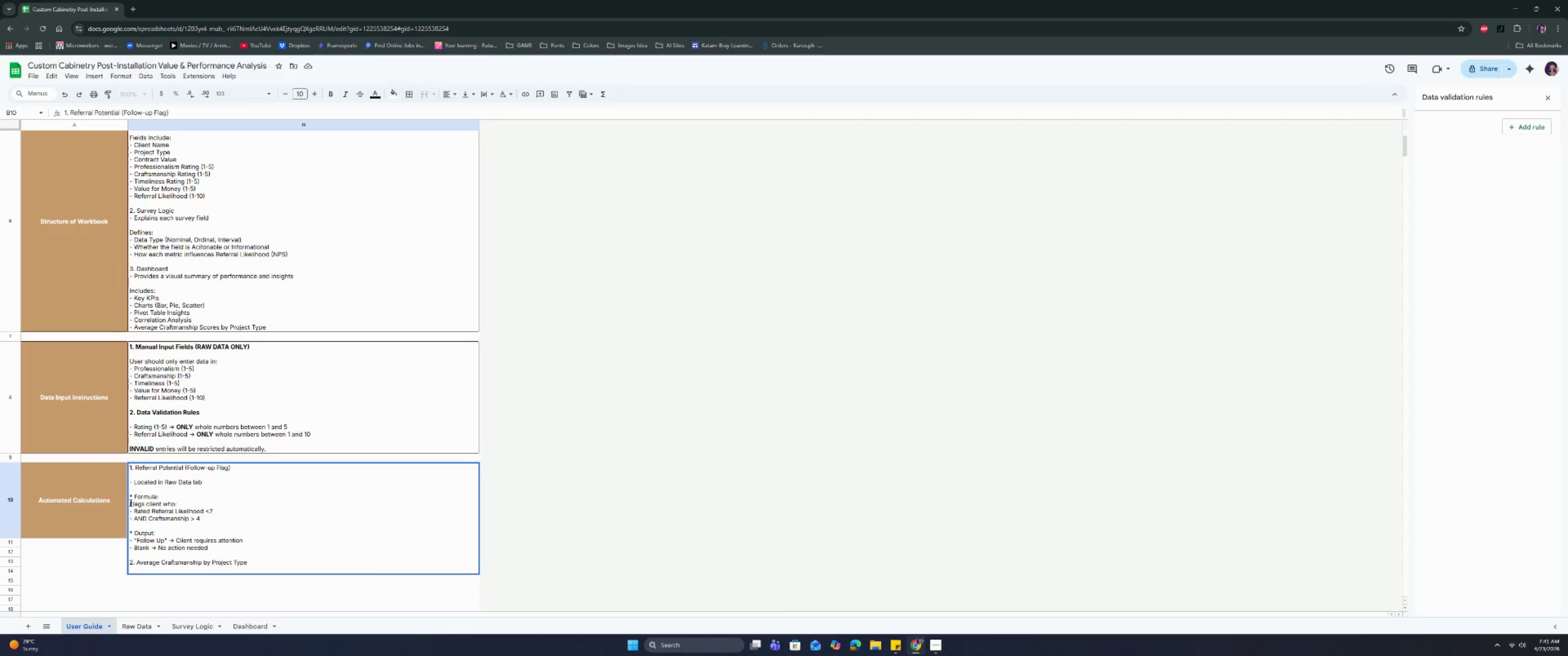 
type(- Uses 'AVERAGIFS')
 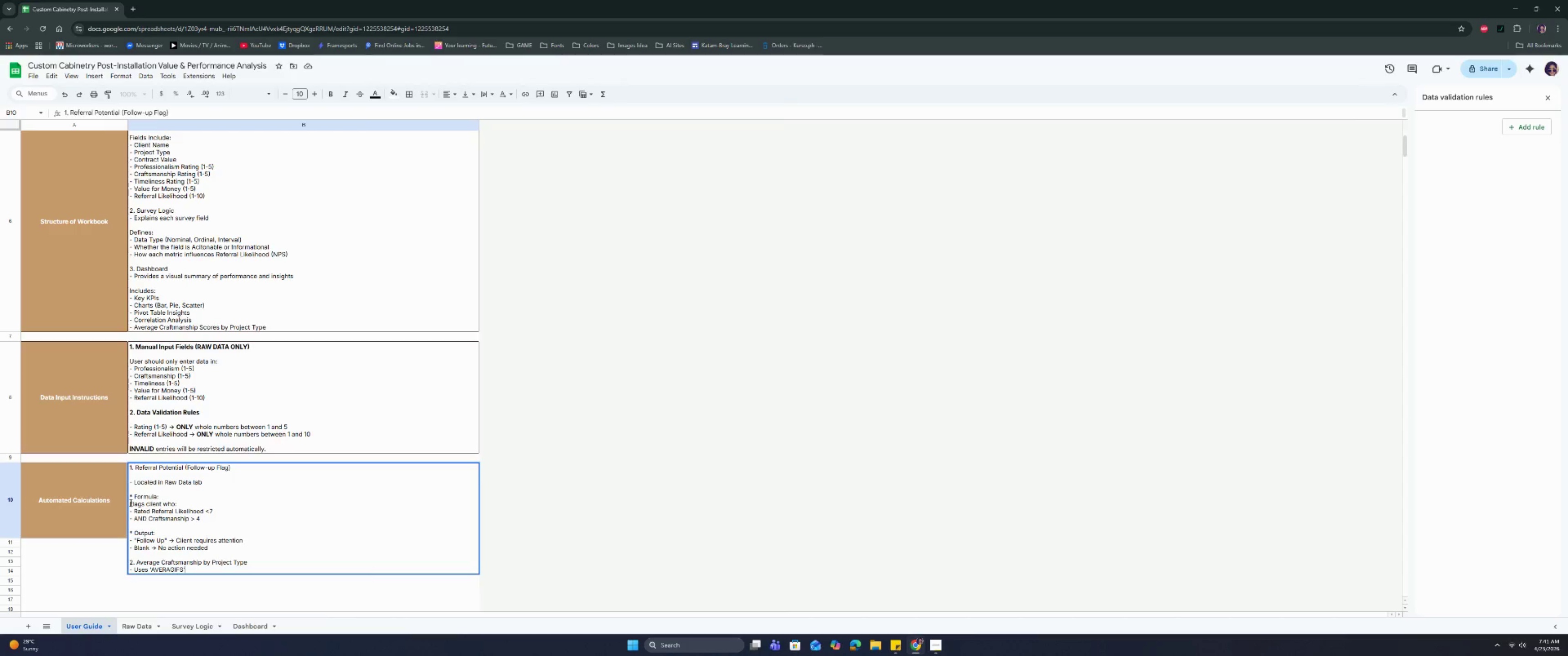 
key(Control+ControlRight)
 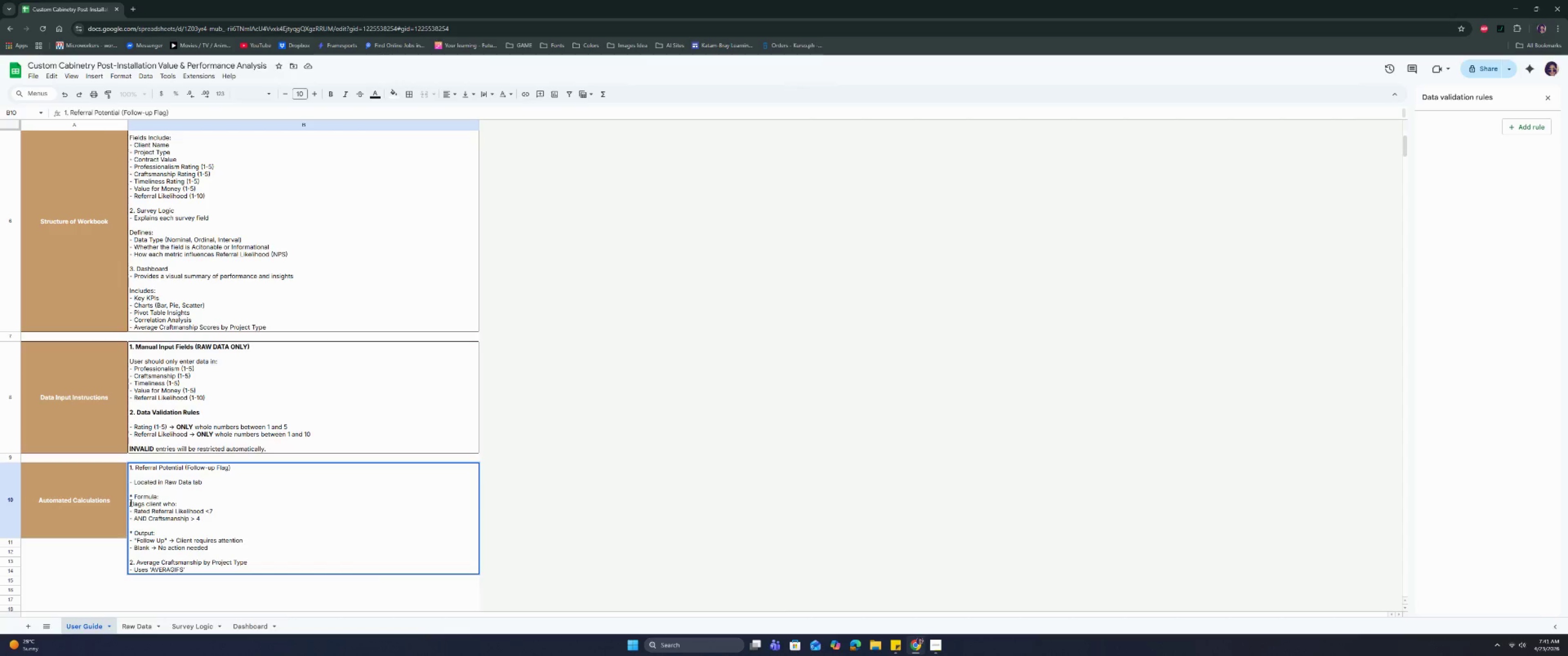 
key(Control+Enter)
 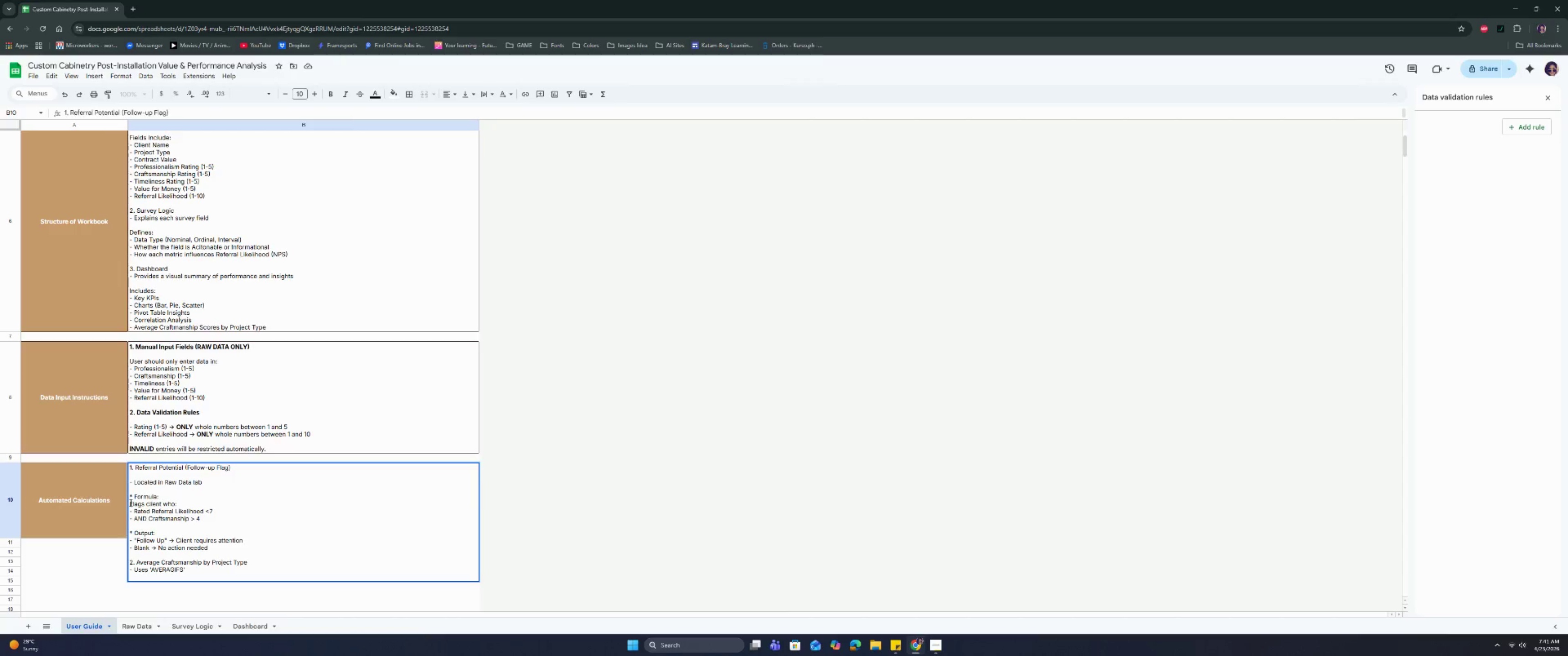 
type(-D)
key(Backspace)
type( d)
key(Backspace)
type(Dislays average craftmanship per projce)
key(Backspace)
key(Backspace)
type(ect category)
 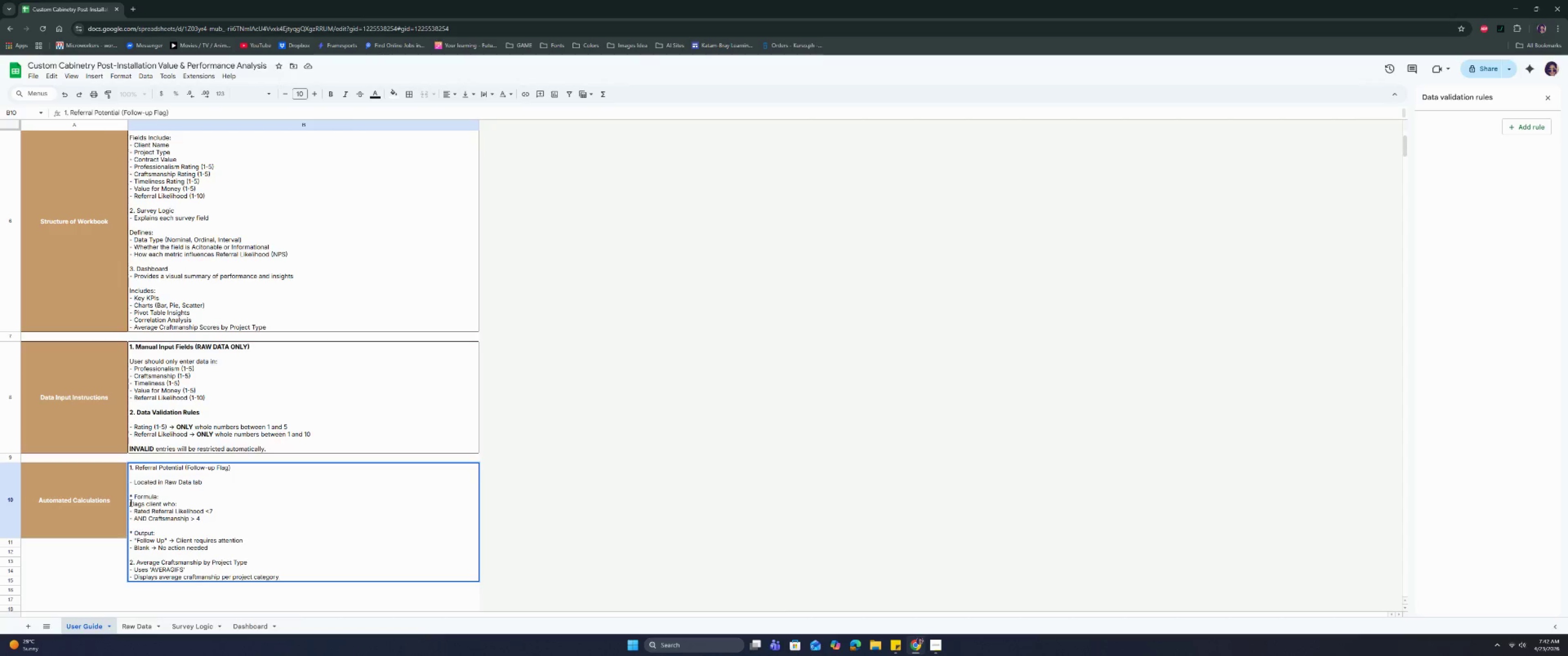 
key(Control+Enter)
 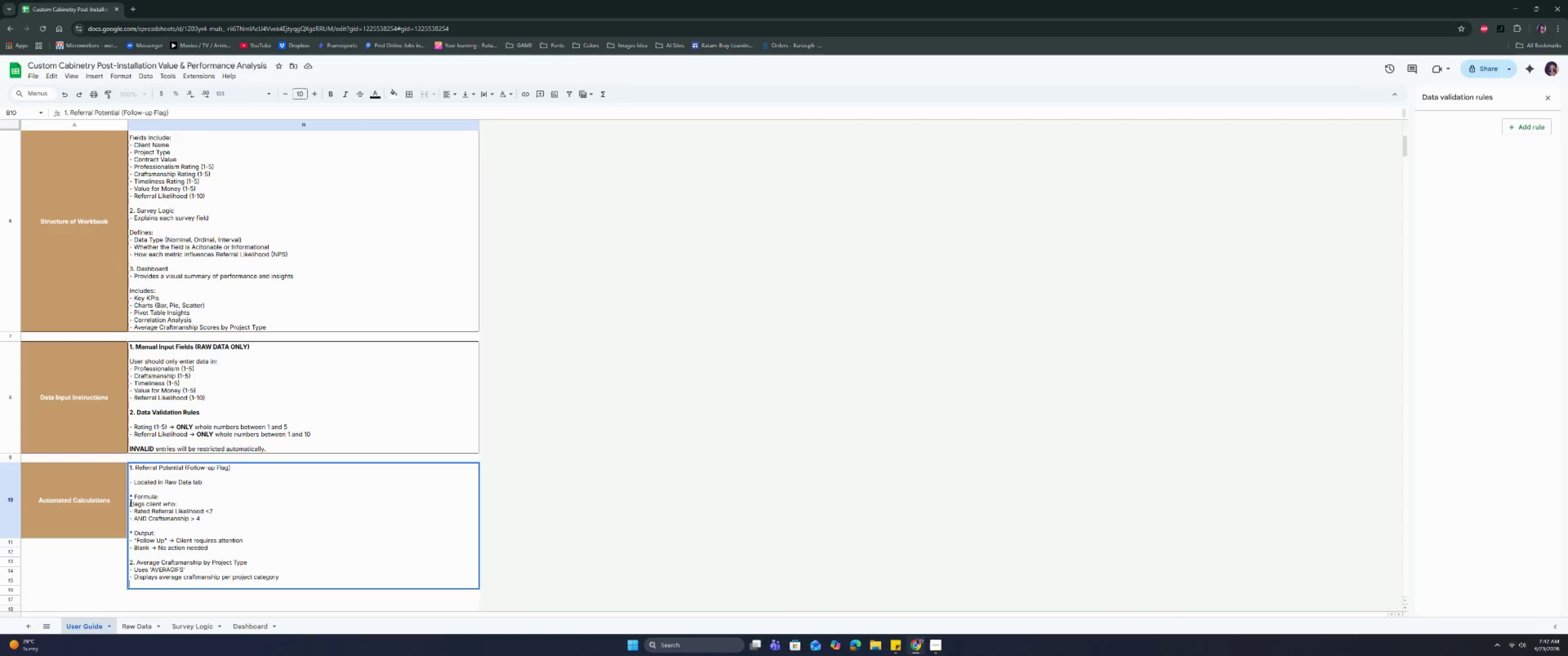 
key(Control+Enter)
 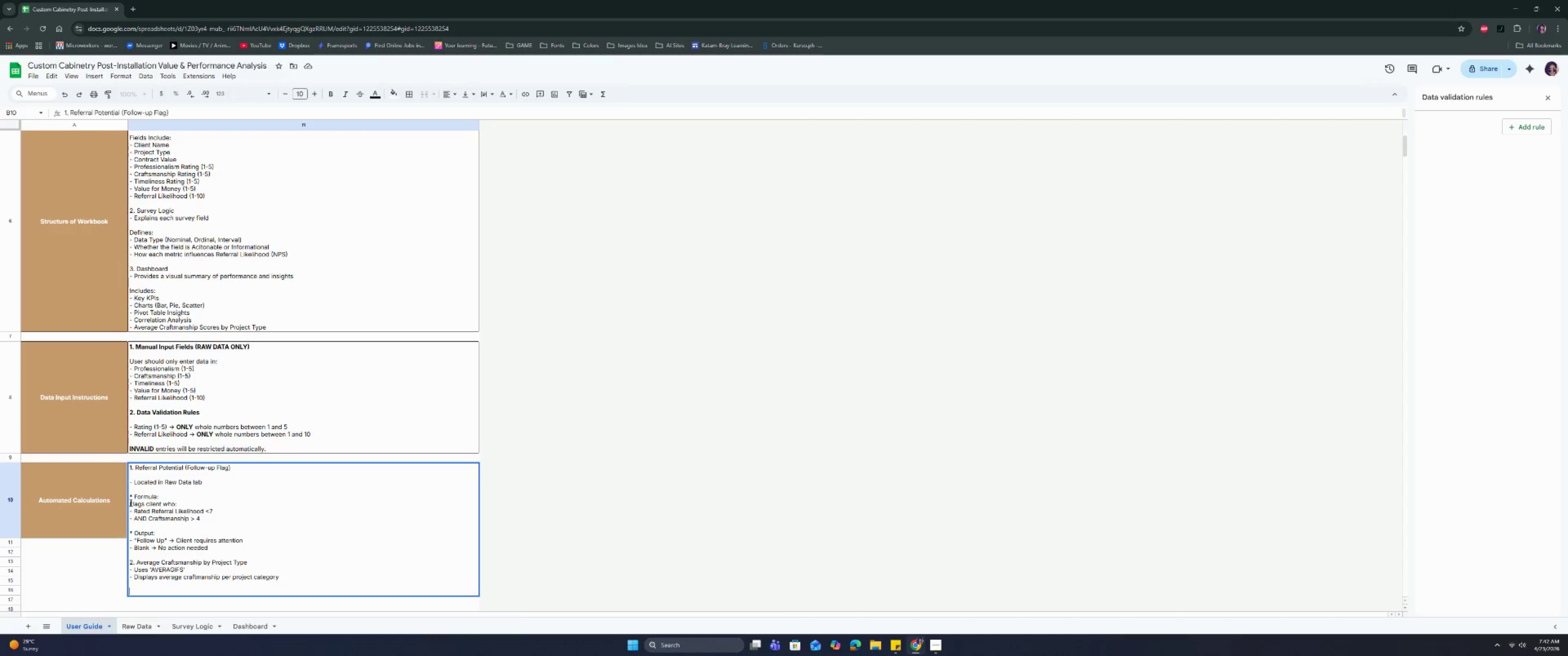 
type(Corr)
key(Backspace)
key(Backspace)
key(Backspace)
key(Backspace)
type(.)
key(Backspace)
type(3. Cr)
key(Backspace)
type(orrelation Analyssi)
key(Backspace)
key(Backspace)
type(is)
 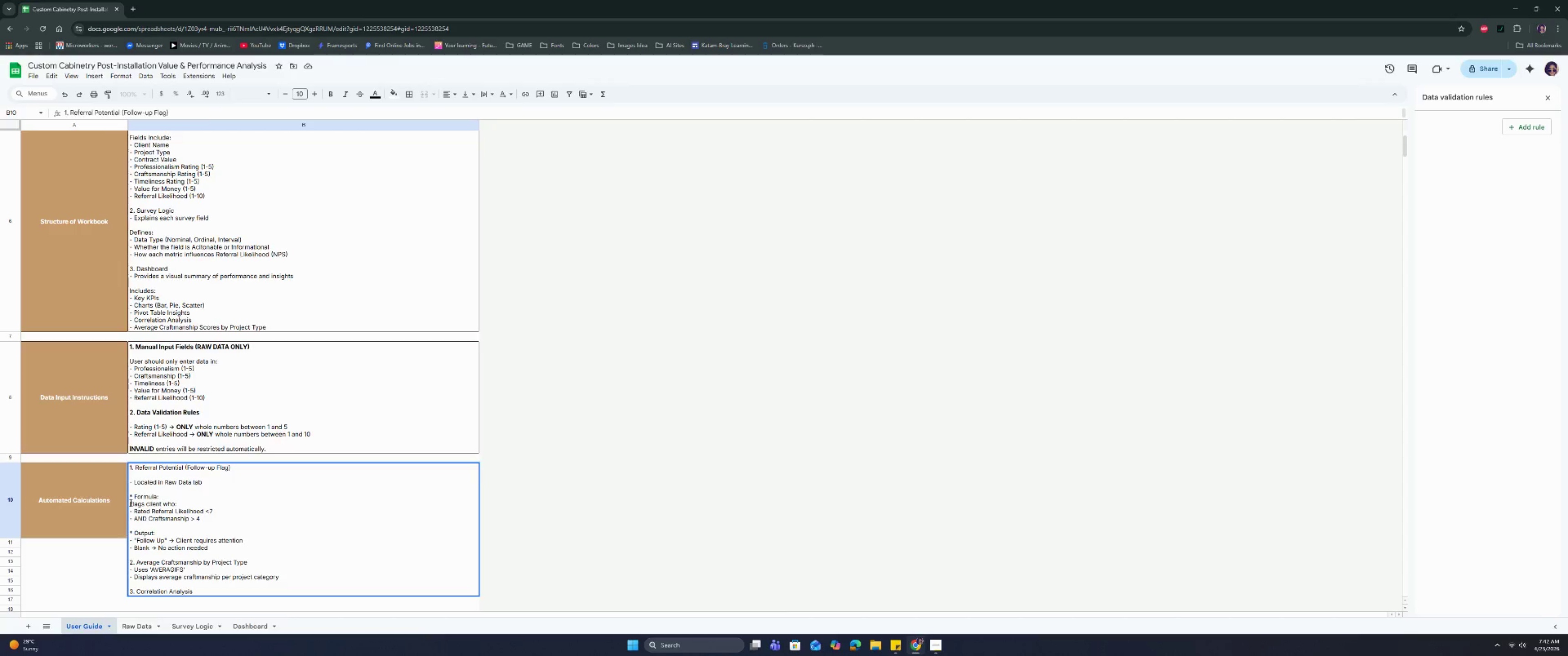 
scroll: coordinate [138, 420], scroll_direction: down, amount: 8.0
 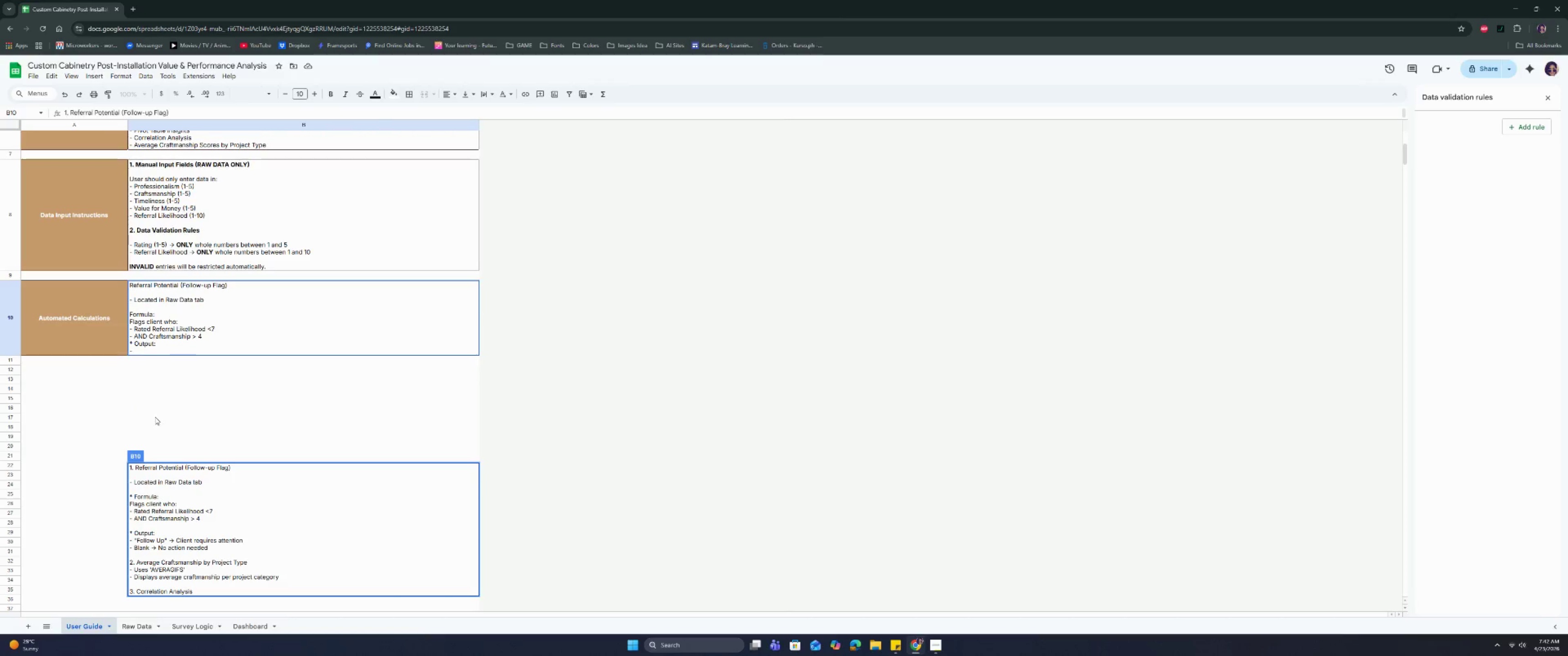 
key(Control+Enter)
 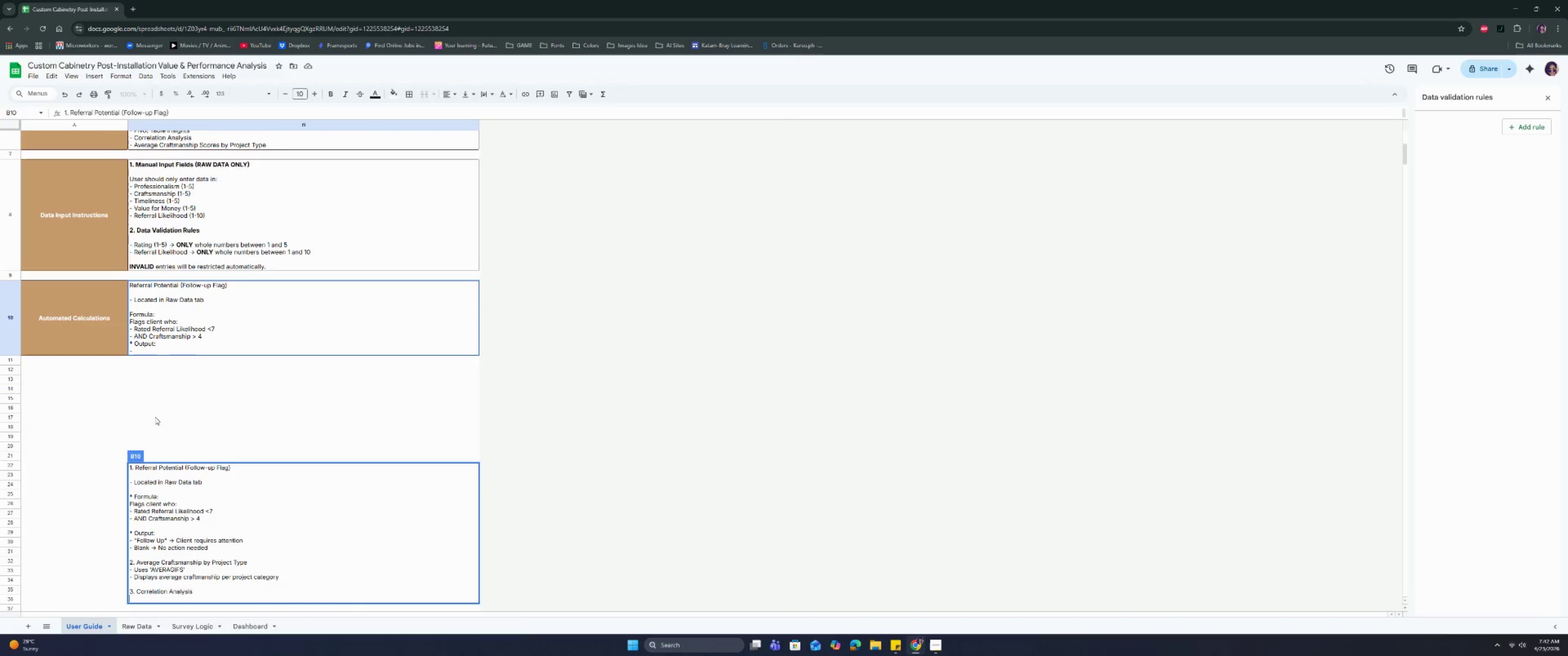 
wait(5.79)
 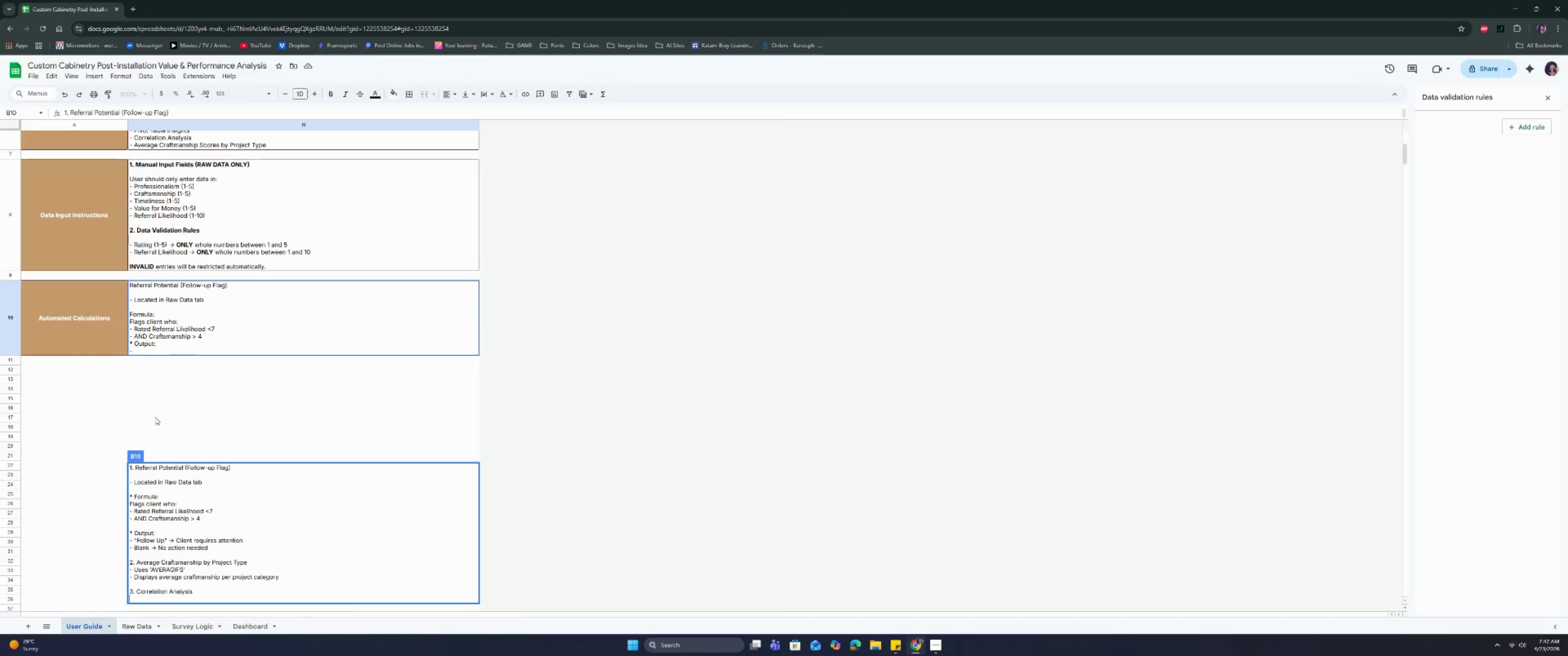 
type(- Uses 'CORE)
key(Backspace)
type(REL'.)
key(Backspace)
 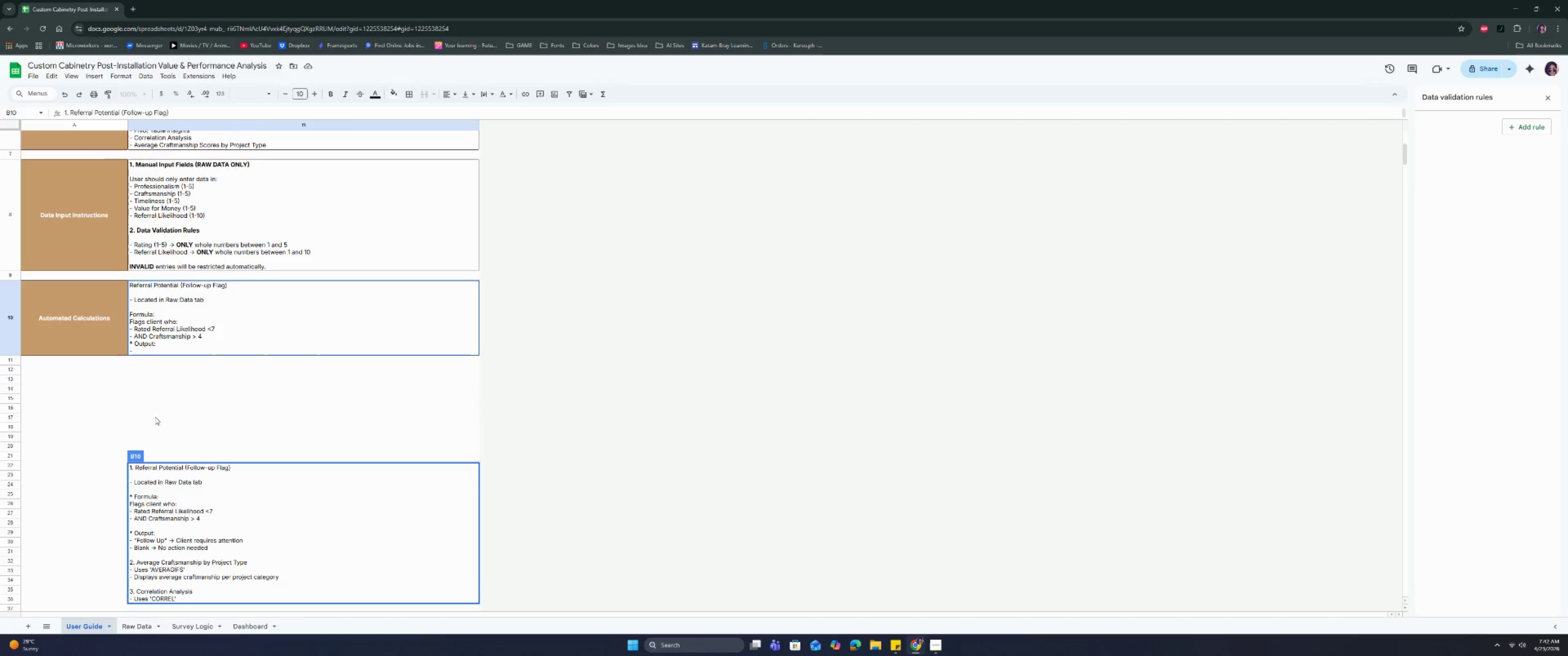 
key(Control+ControlRight)
 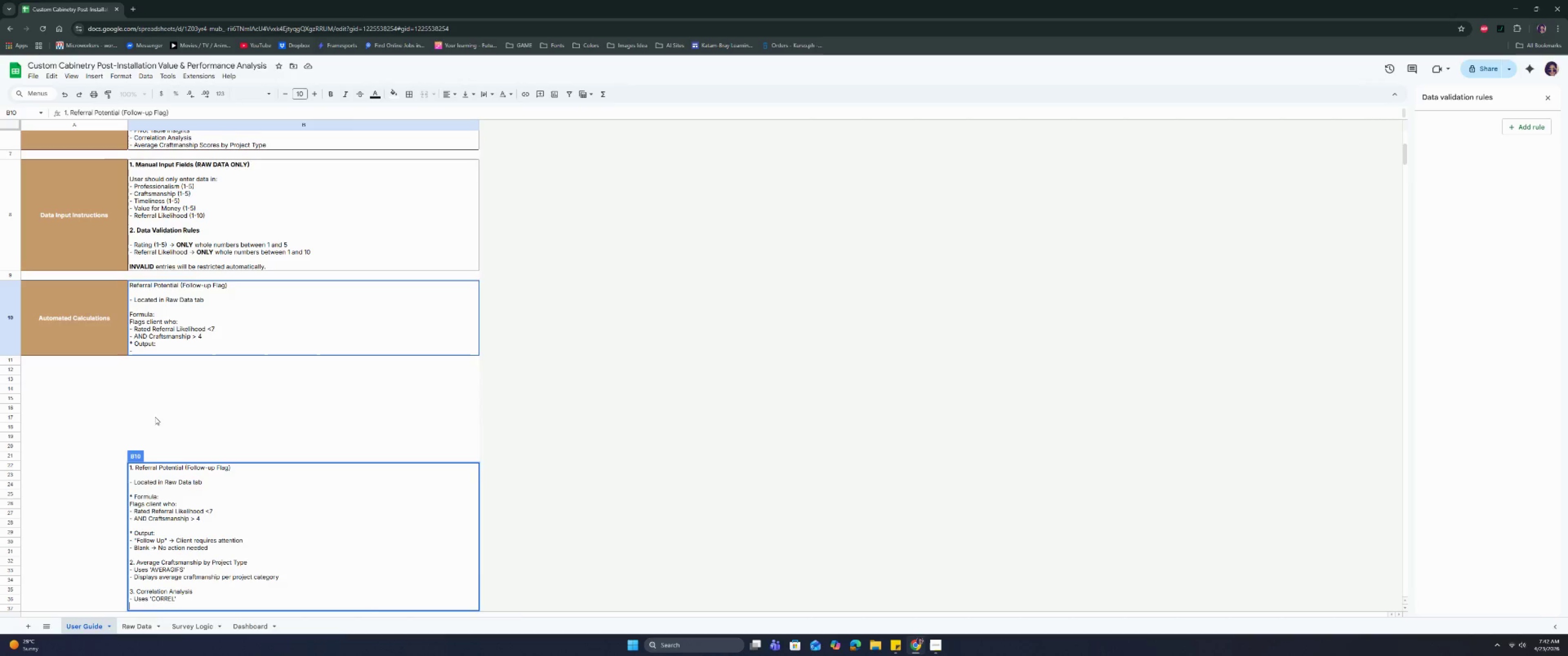 
key(Control+Enter)
 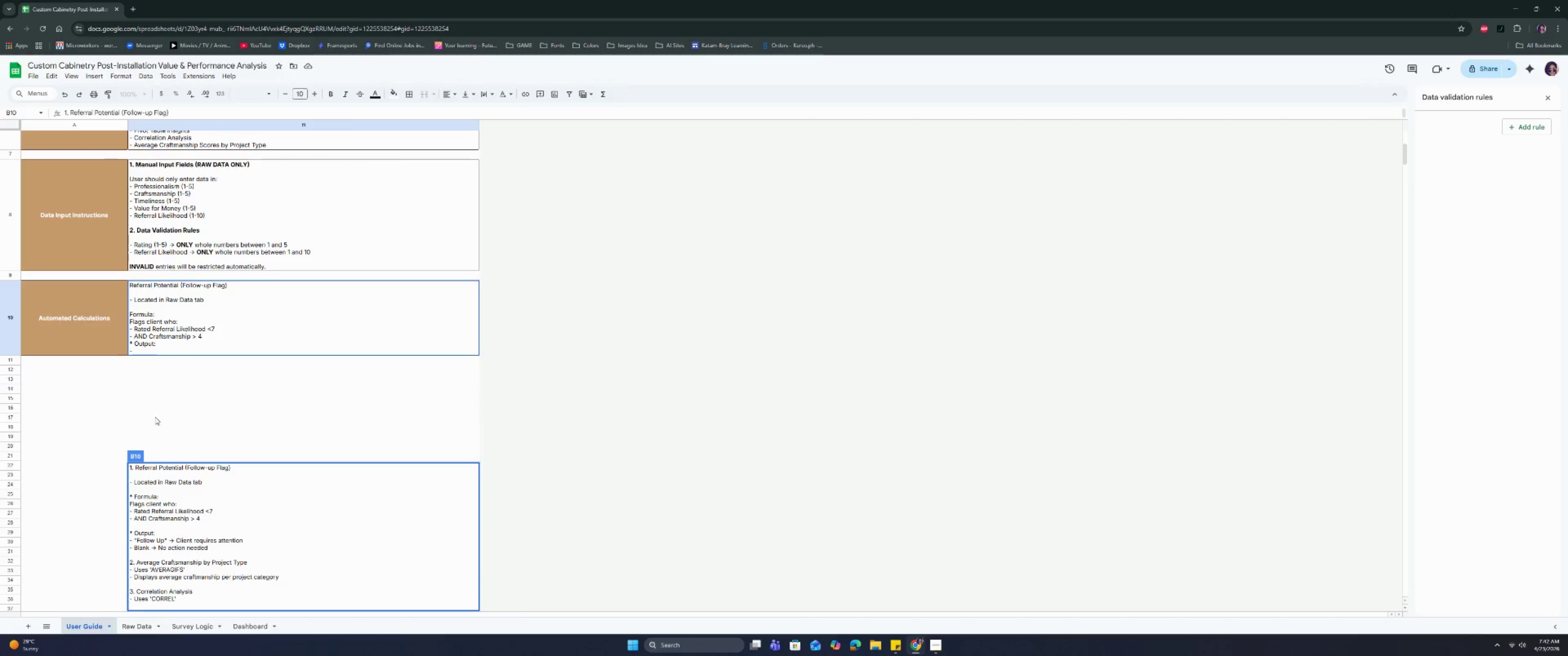 
type(- Mease)
key(Backspace)
type(ures relatonship between:)
 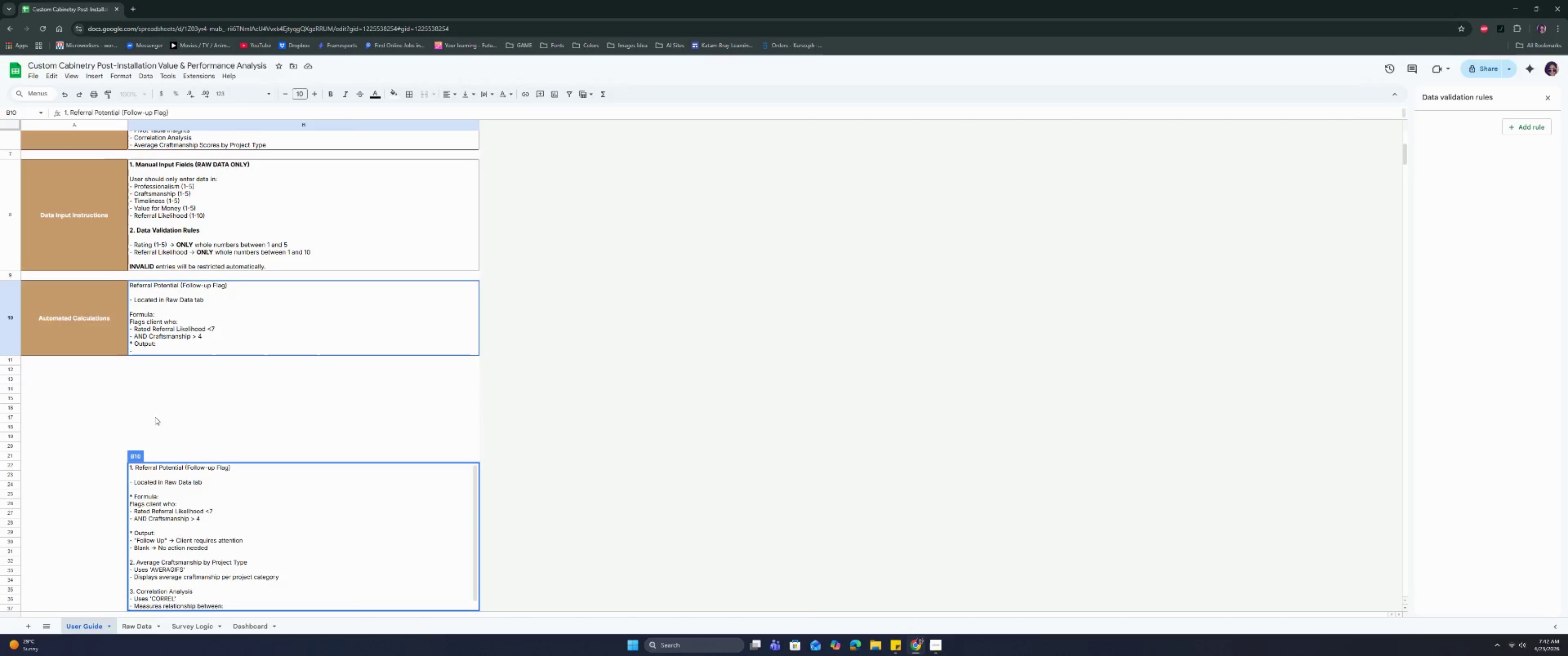 
key(Control+Enter)
 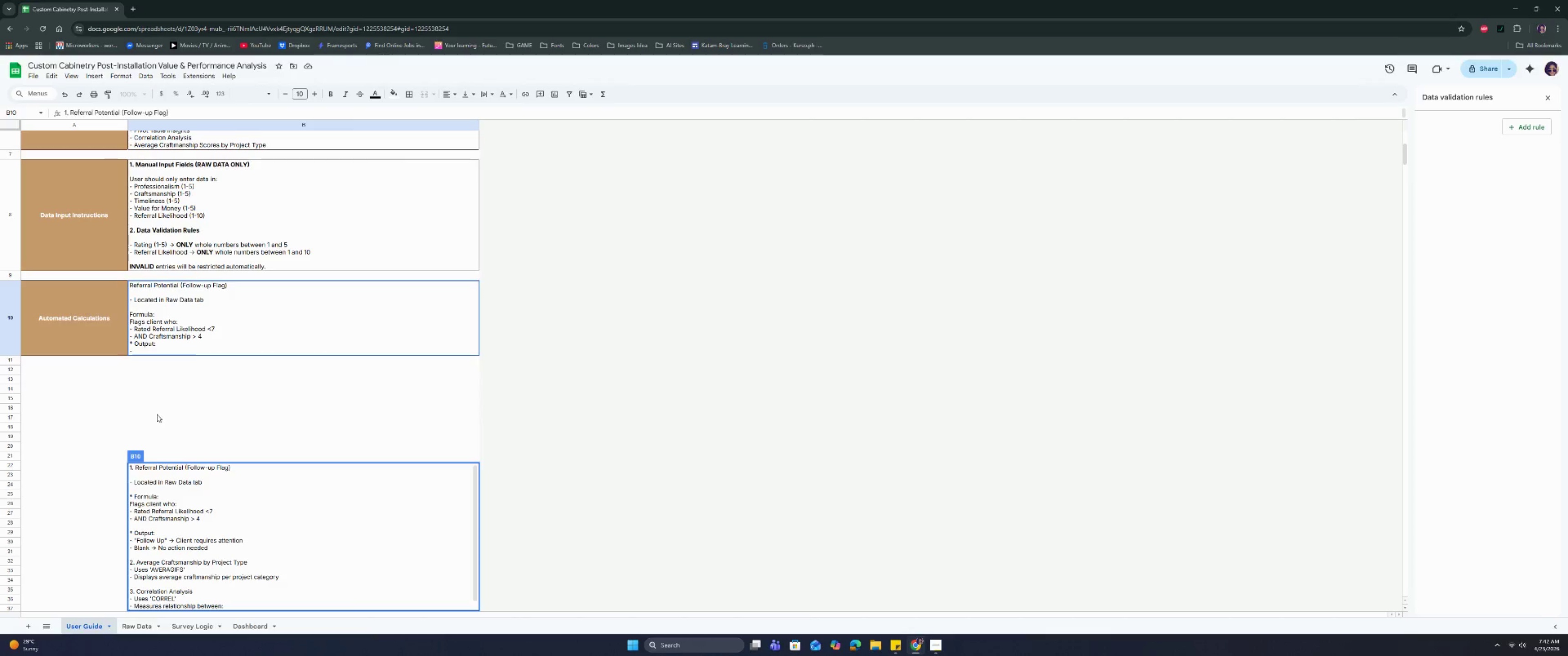 
scroll: coordinate [237, 510], scroll_direction: down, amount: 4.0
 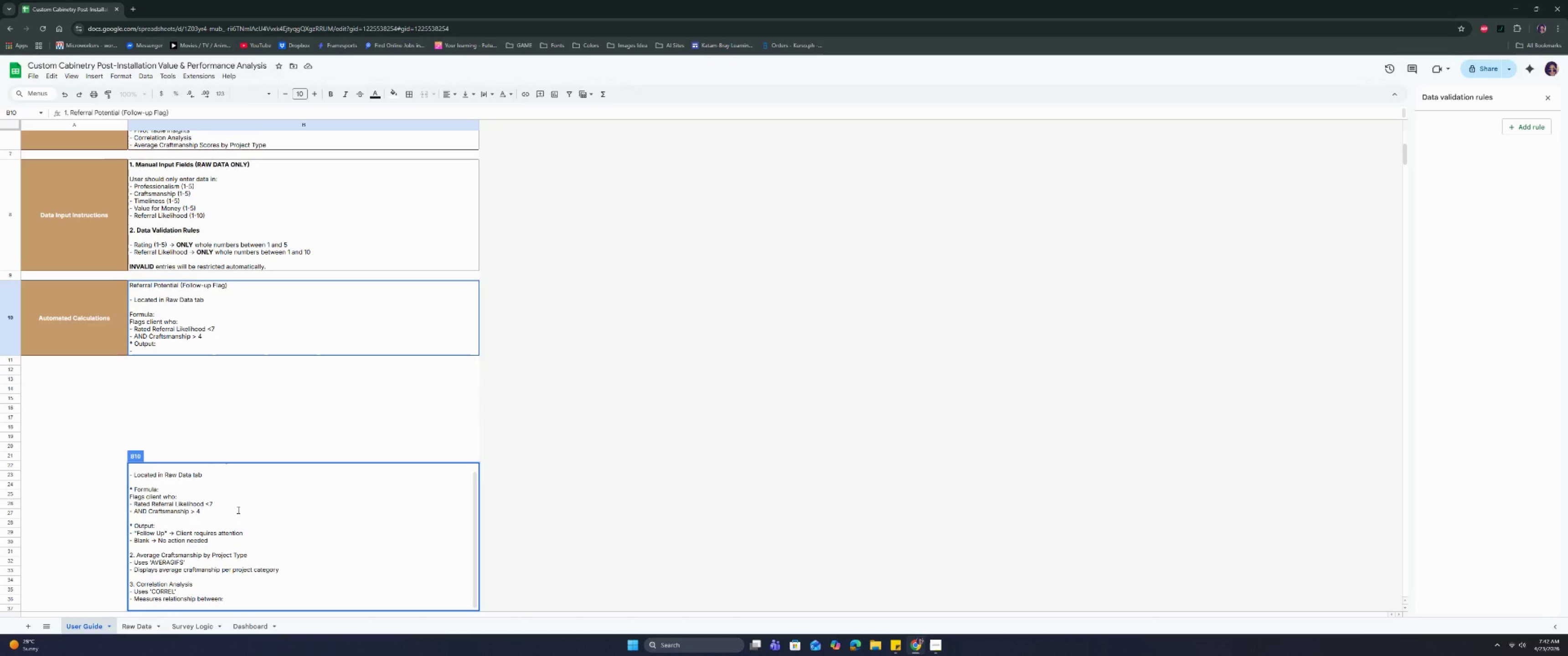 
key(Control+Enter)
 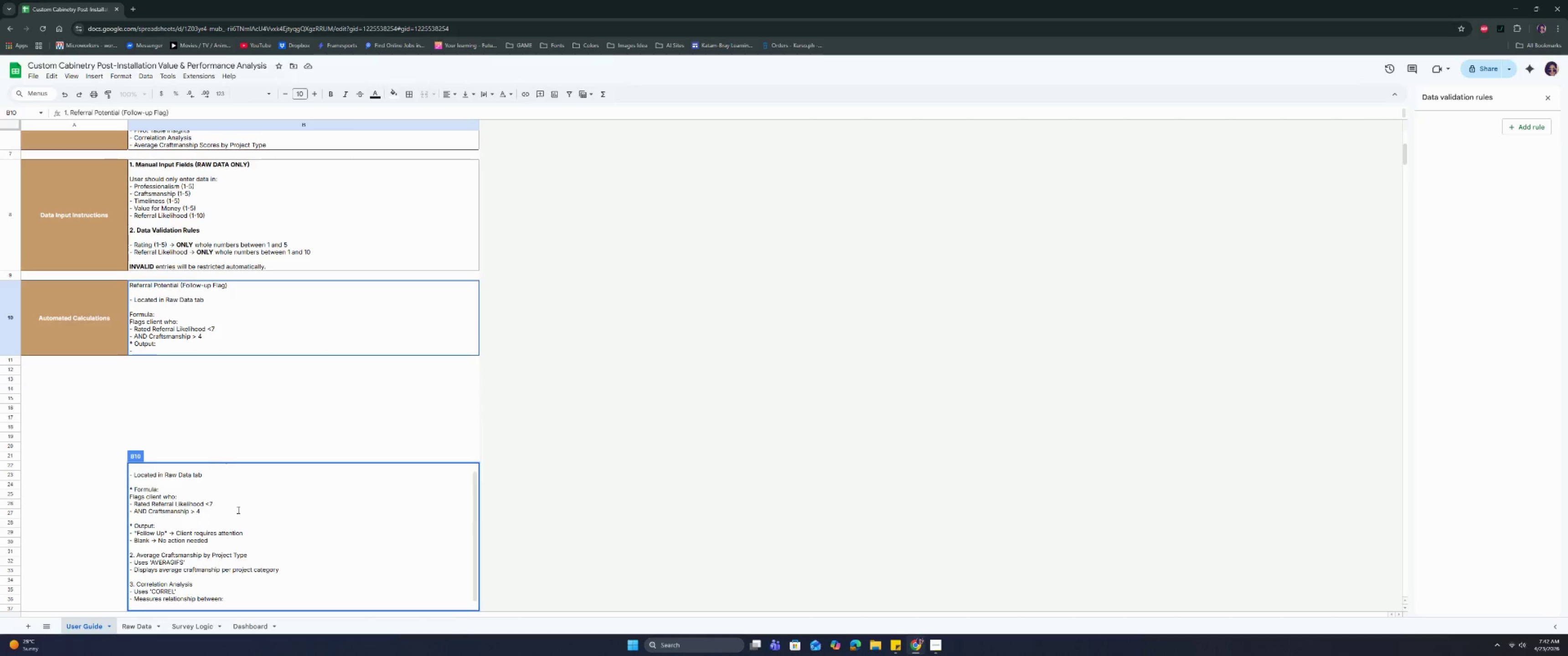 
key(Backspace)
 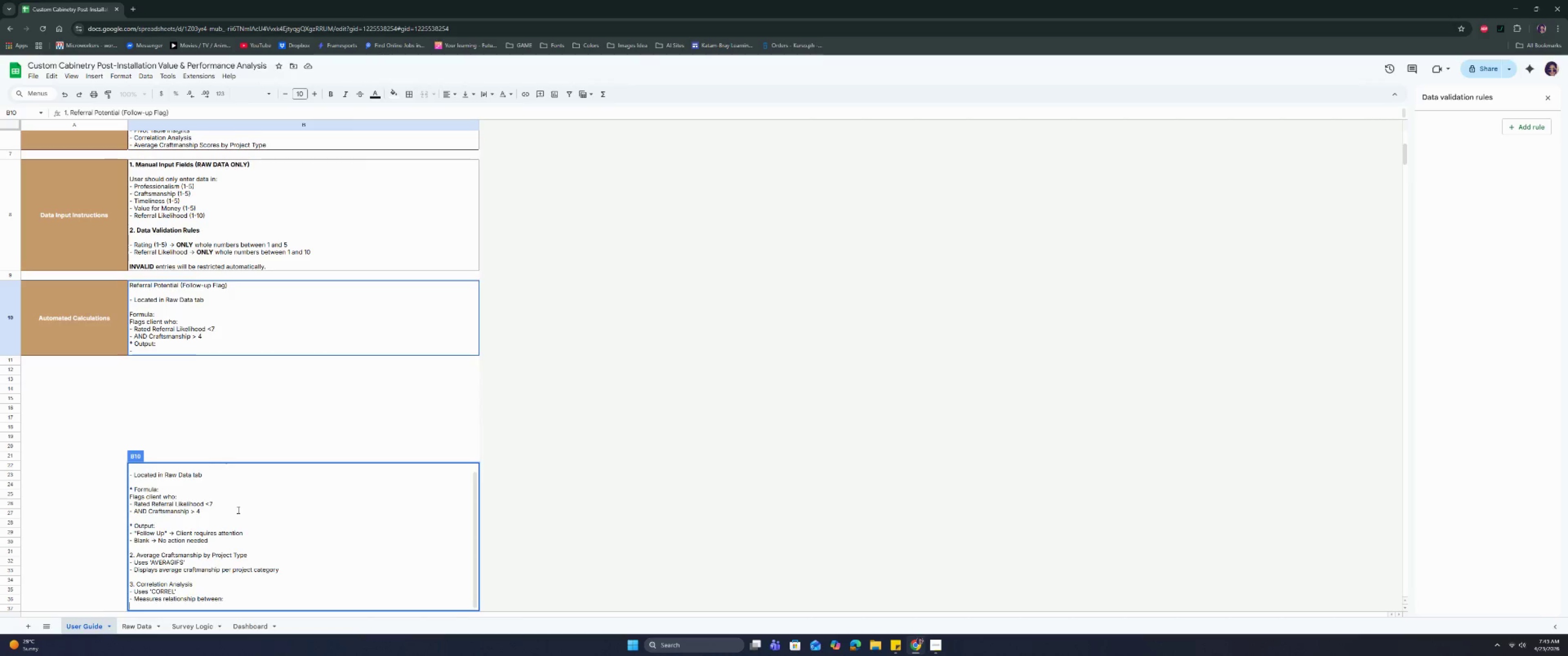 
key(ArrowUp)
 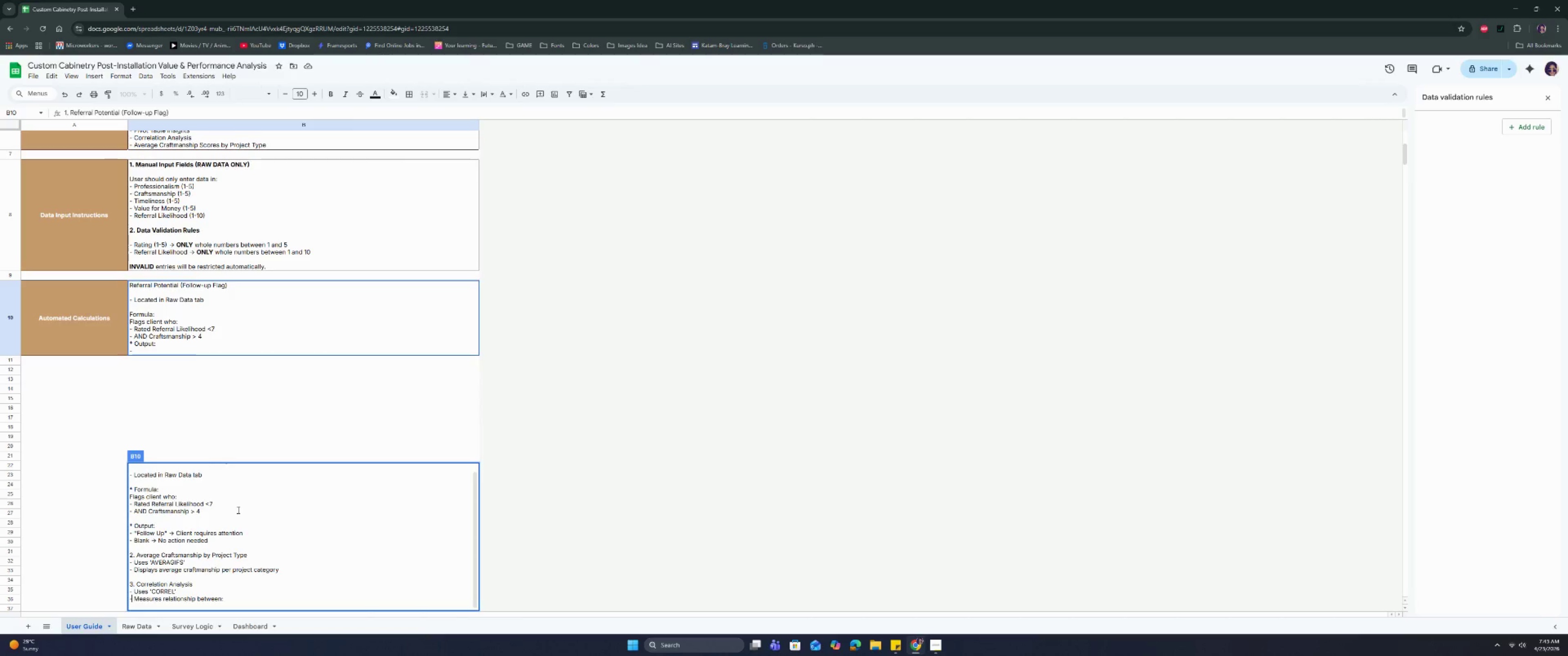 
key(ArrowRight)
 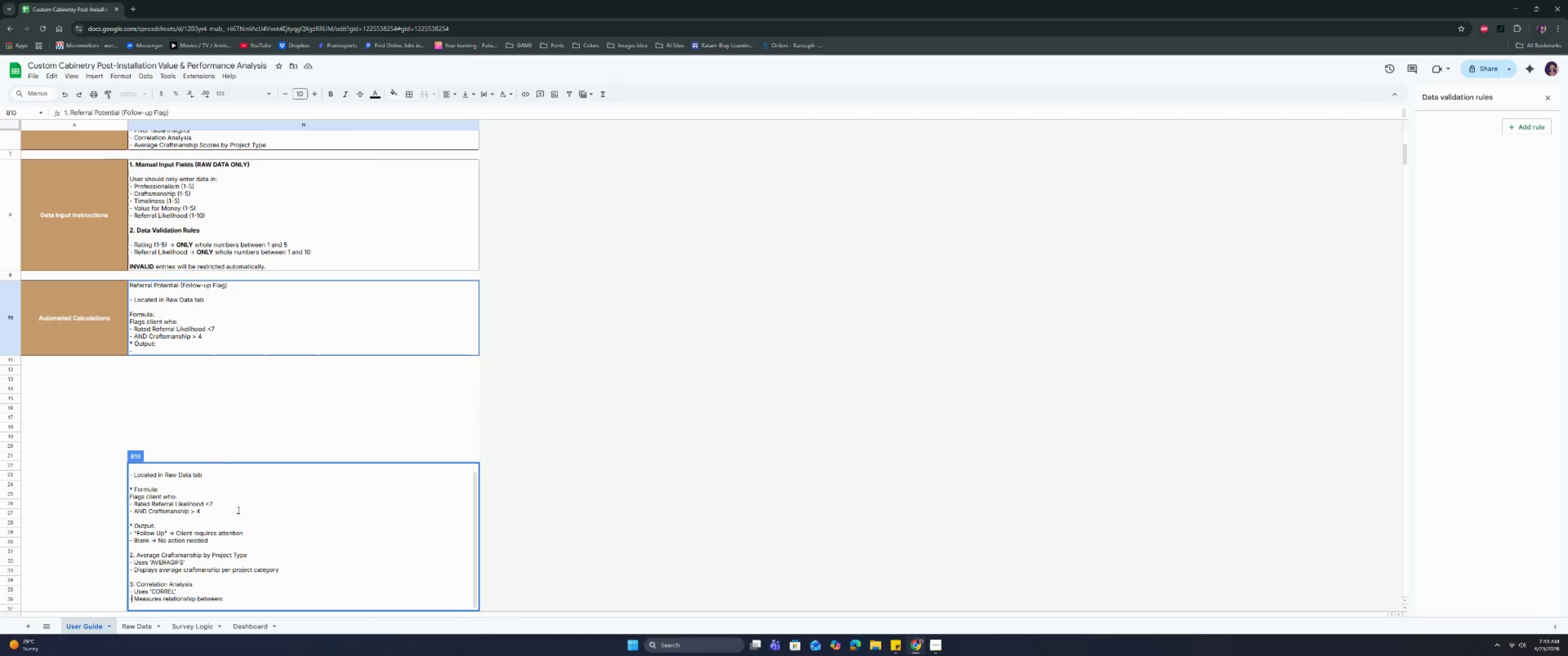 
key(ArrowRight)
 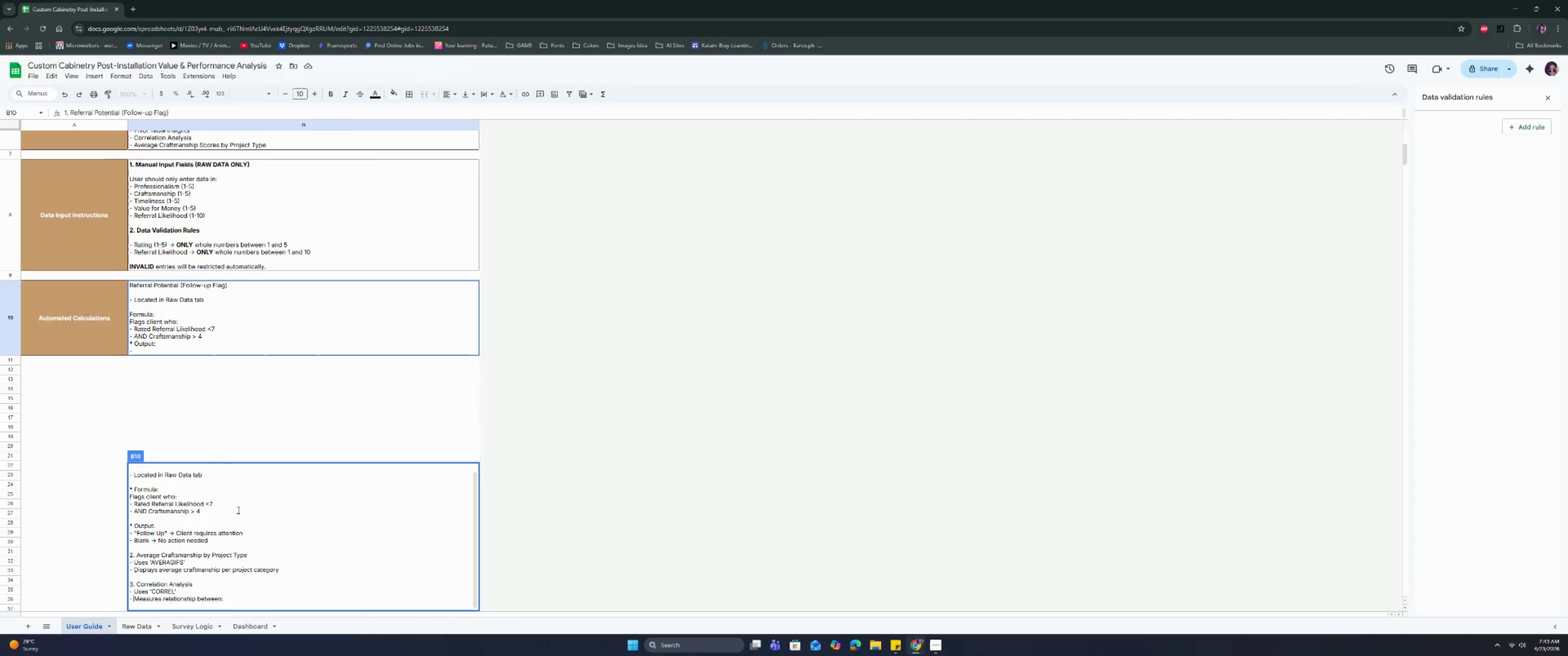 
key(Backspace)
 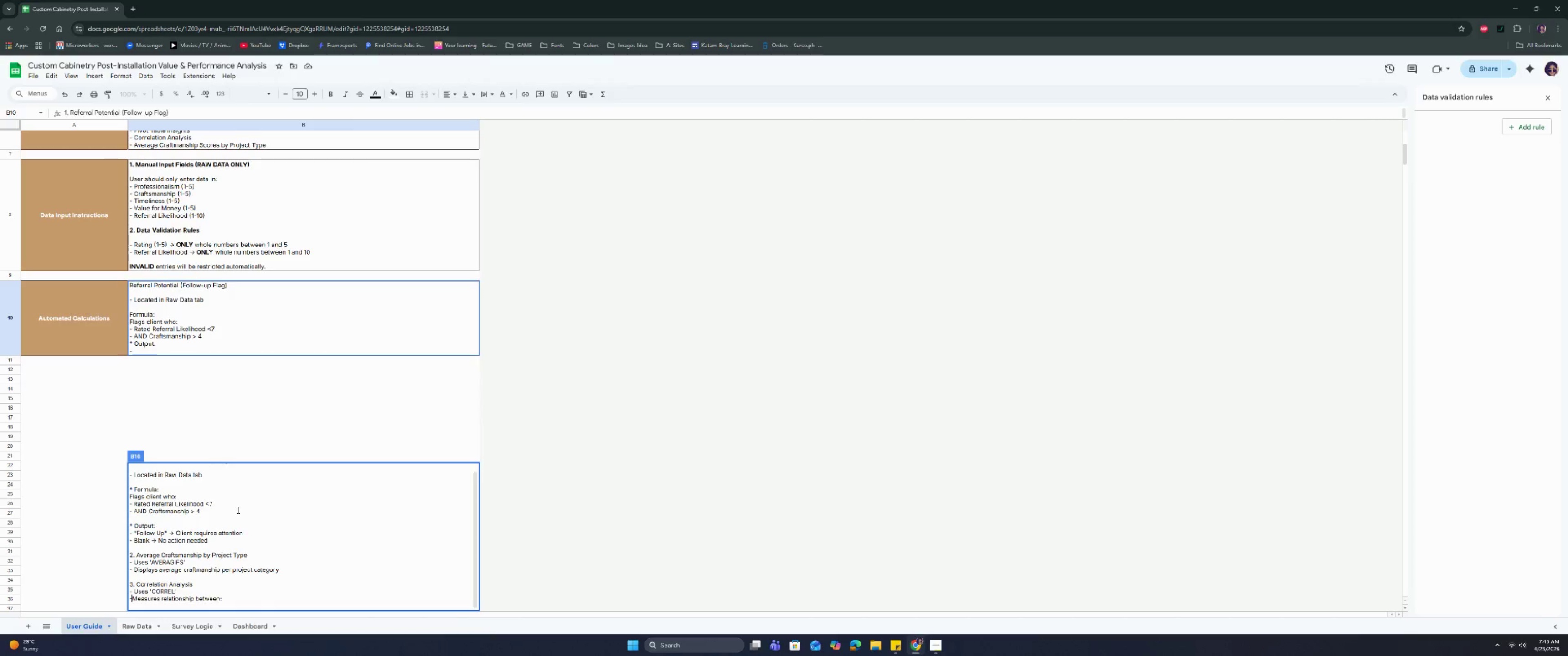 
key(Backspace)
 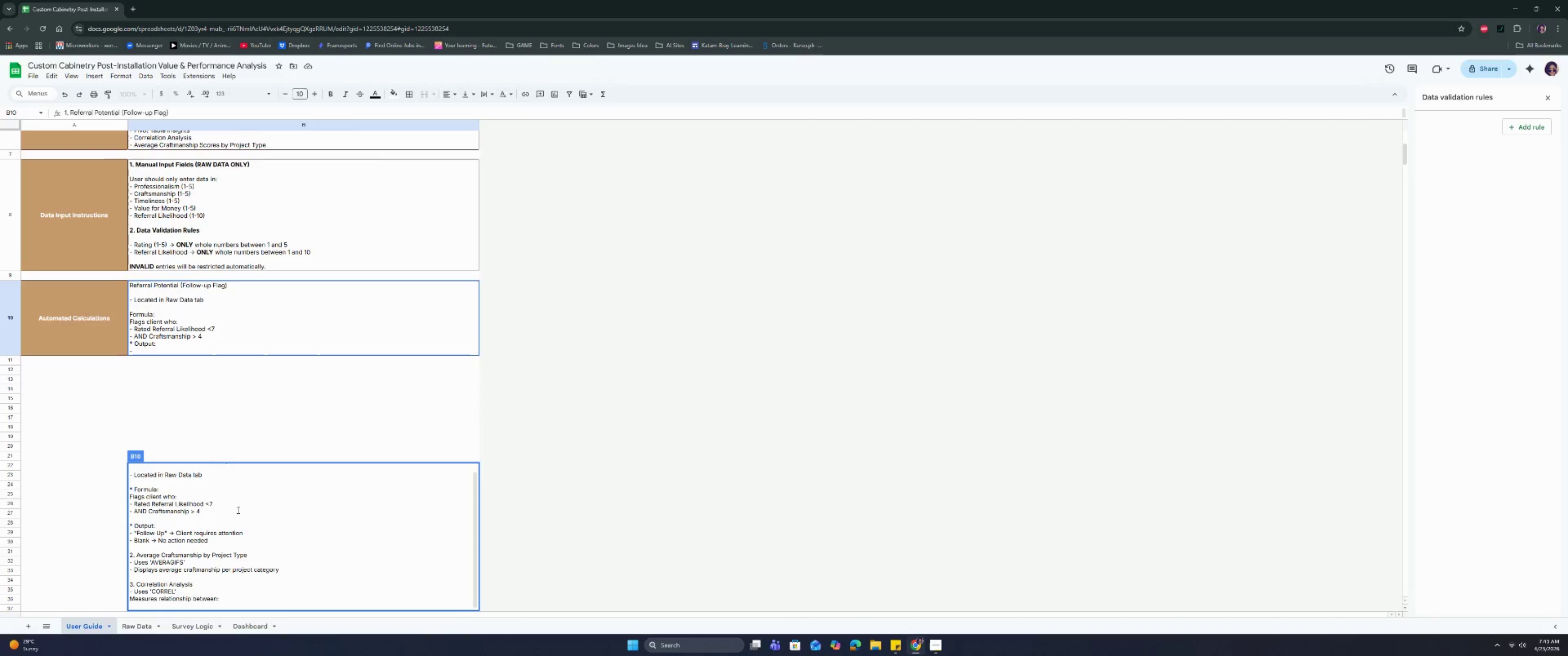 
key(Control+ControlRight)
 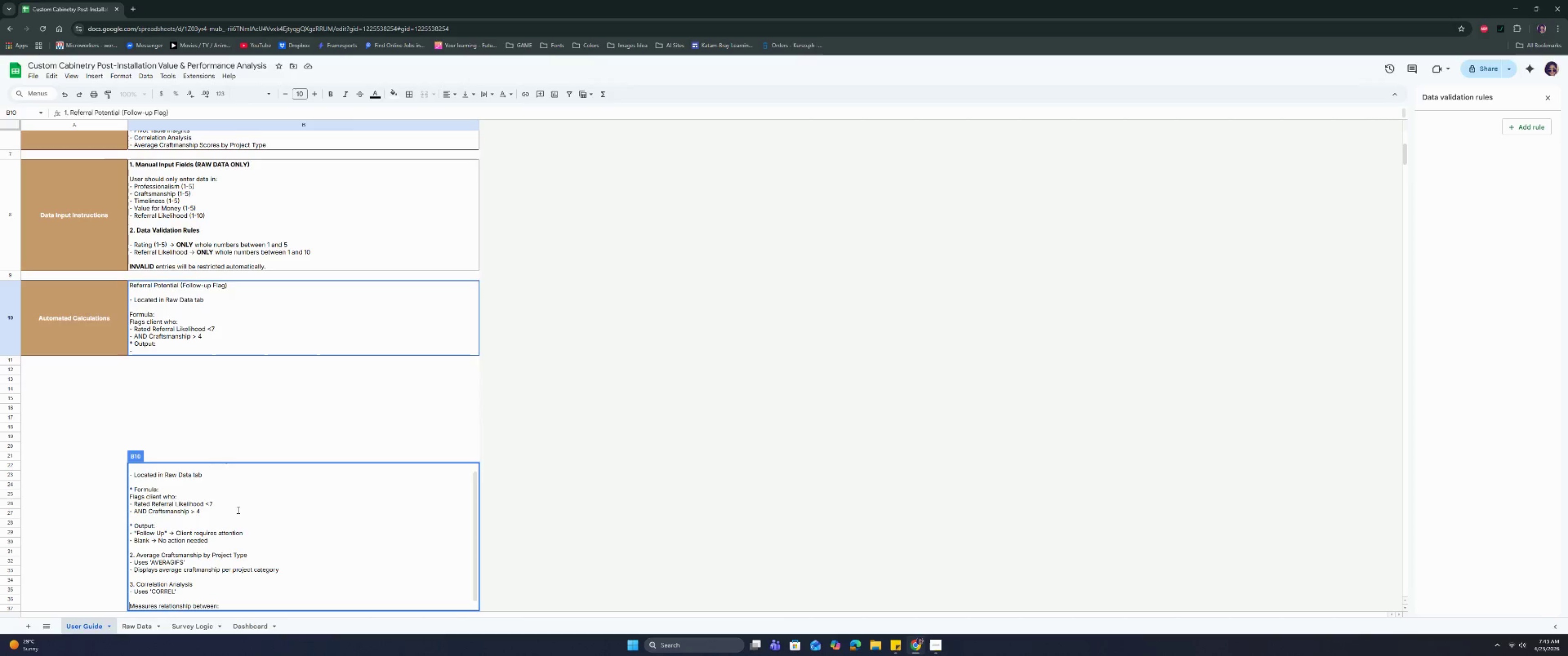 
key(Control+Enter)
 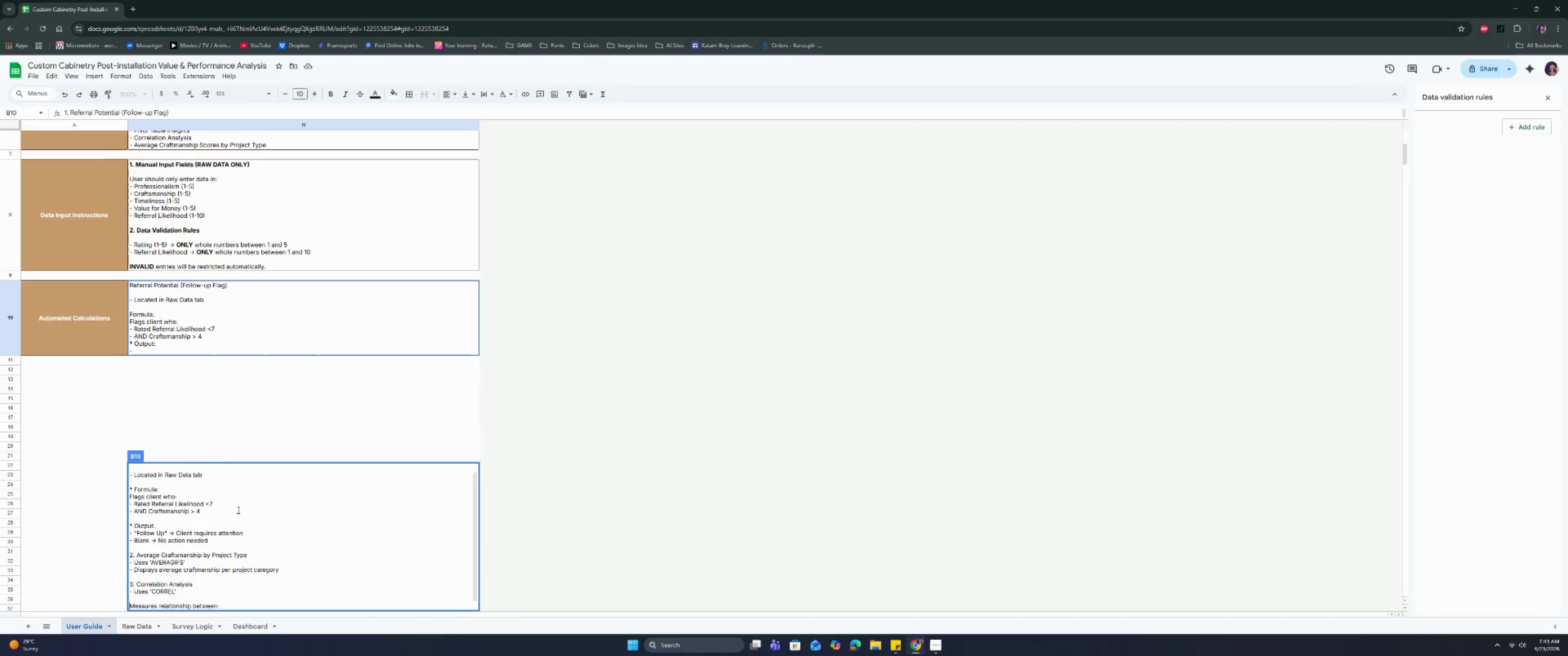 
key(ArrowDown)
 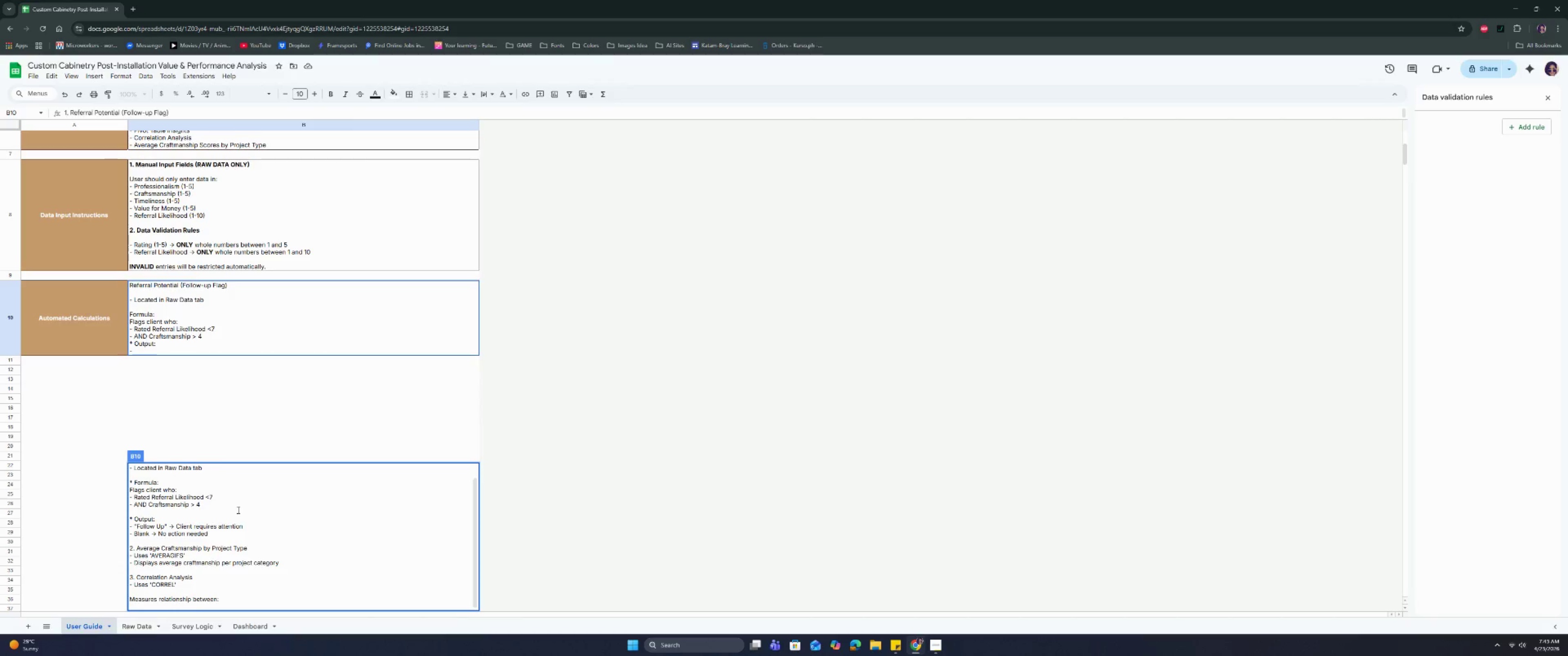 
type(- Value for Money A)
key(Backspace)
type(and Referrial )
key(Backspace)
key(Backspace)
key(Backspace)
key(Backspace)
type(AL )
key(Backspace)
key(Backspace)
key(Backspace)
type(al Likelihood)
 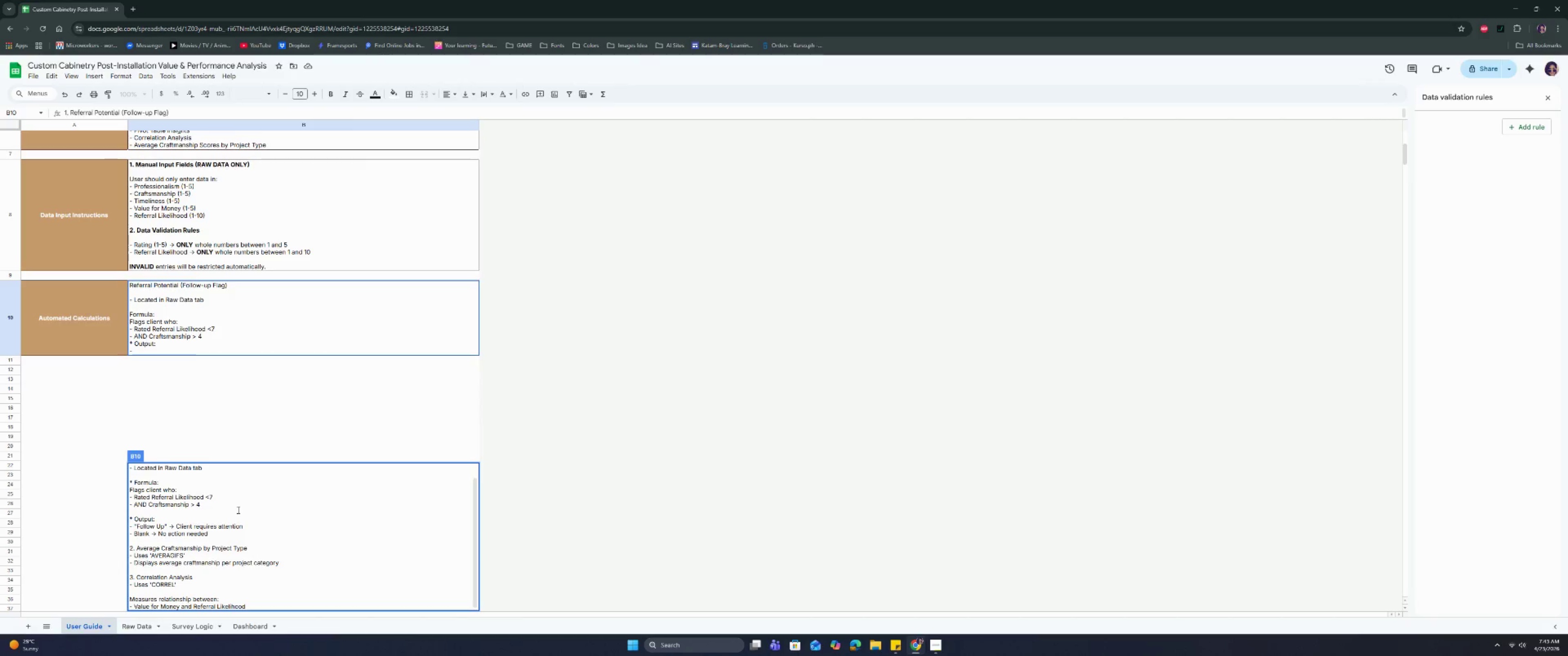 
key(Control+ControlRight)
 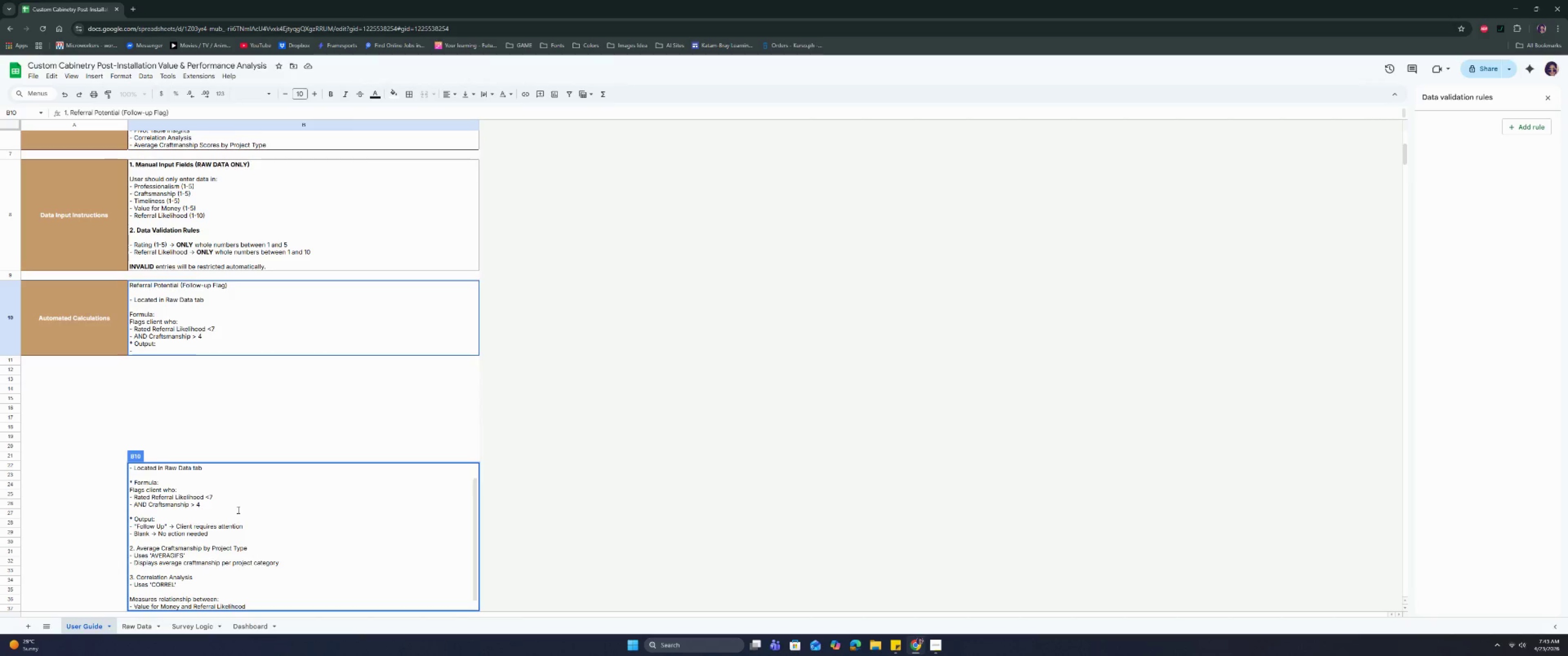 
key(Control+Enter)
 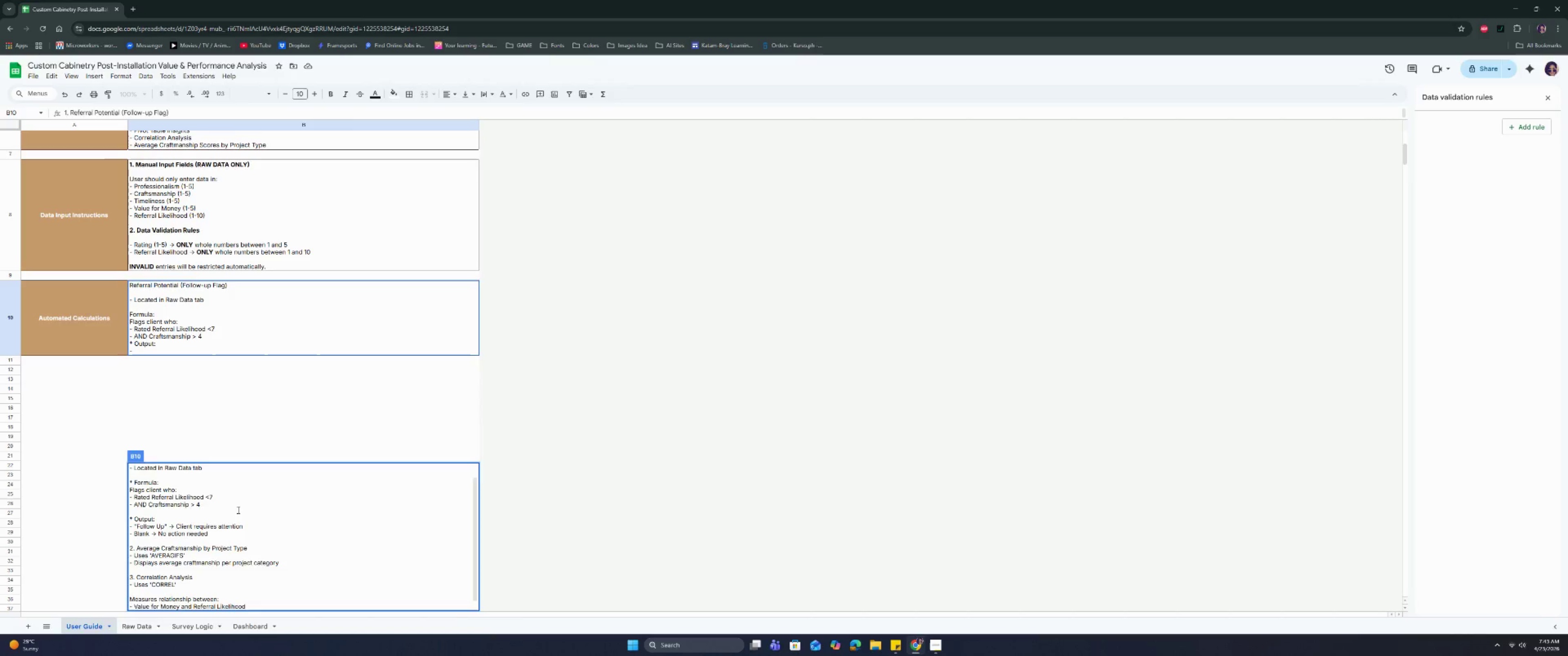 
type(- Helps identify key drivers of referrals)
 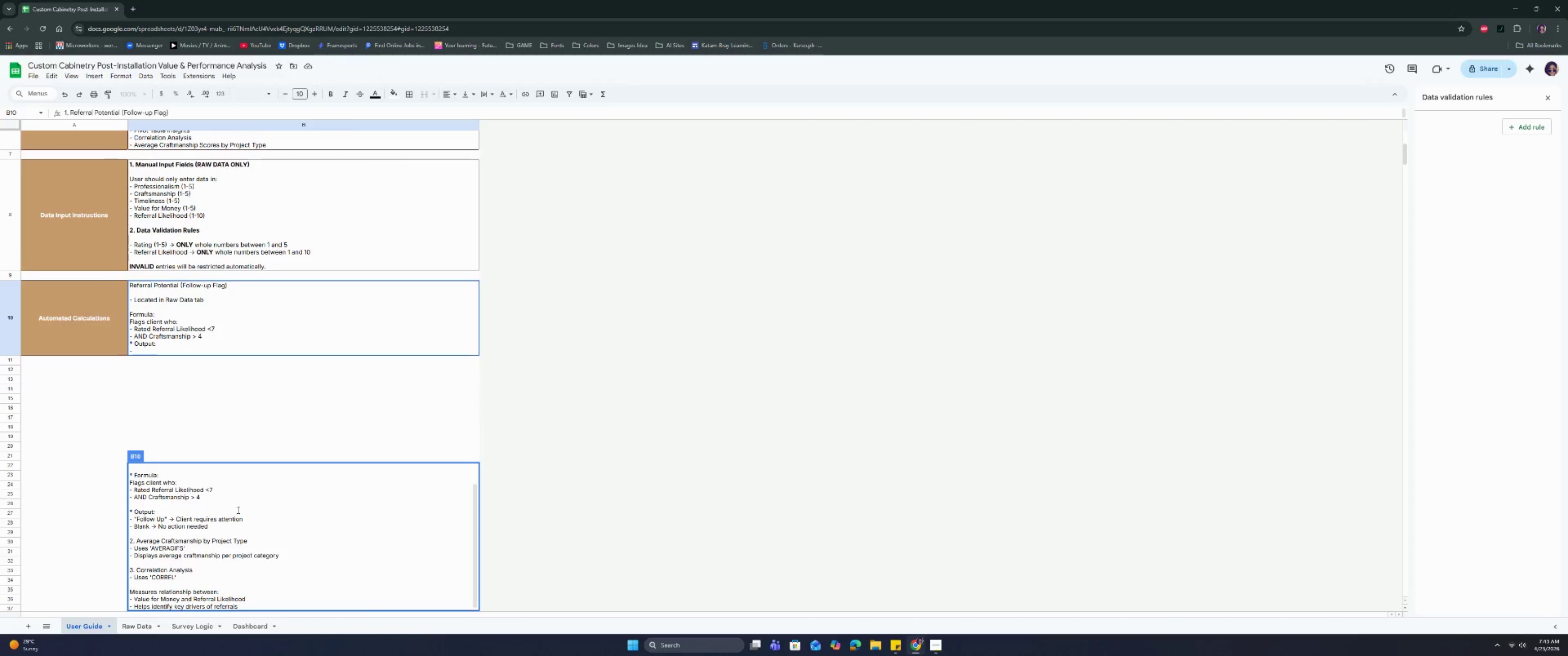 
hold_key(key=ControlRight, duration=0.62)
 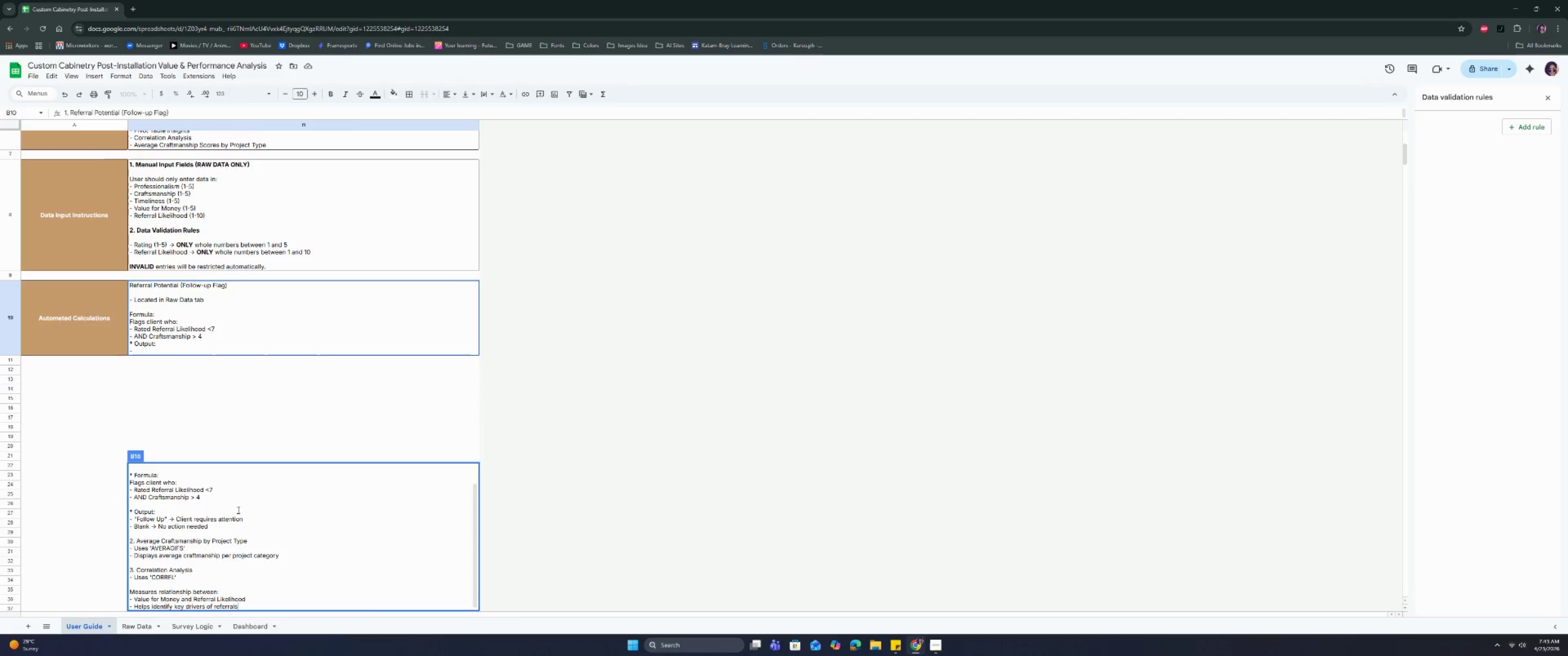 
key(Enter)
 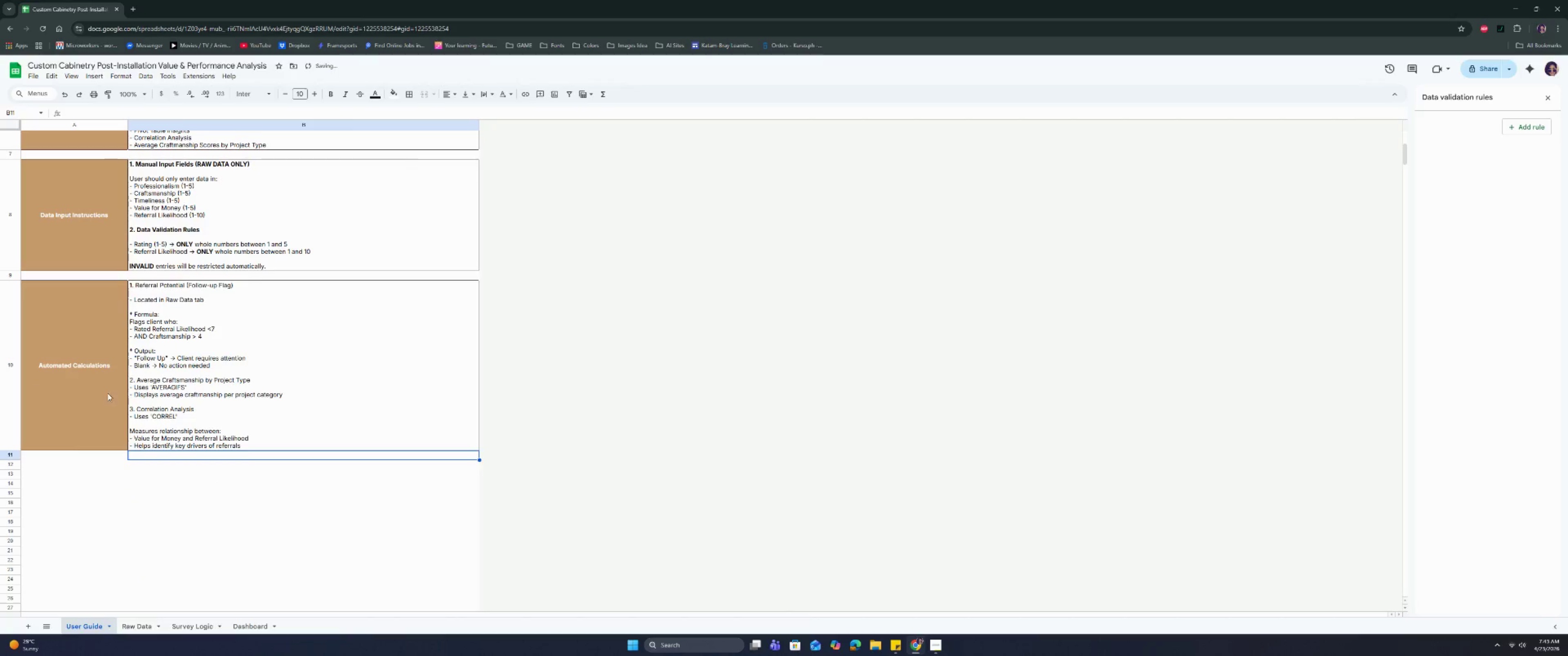 
scroll: coordinate [91, 407], scroll_direction: down, amount: 2.0
 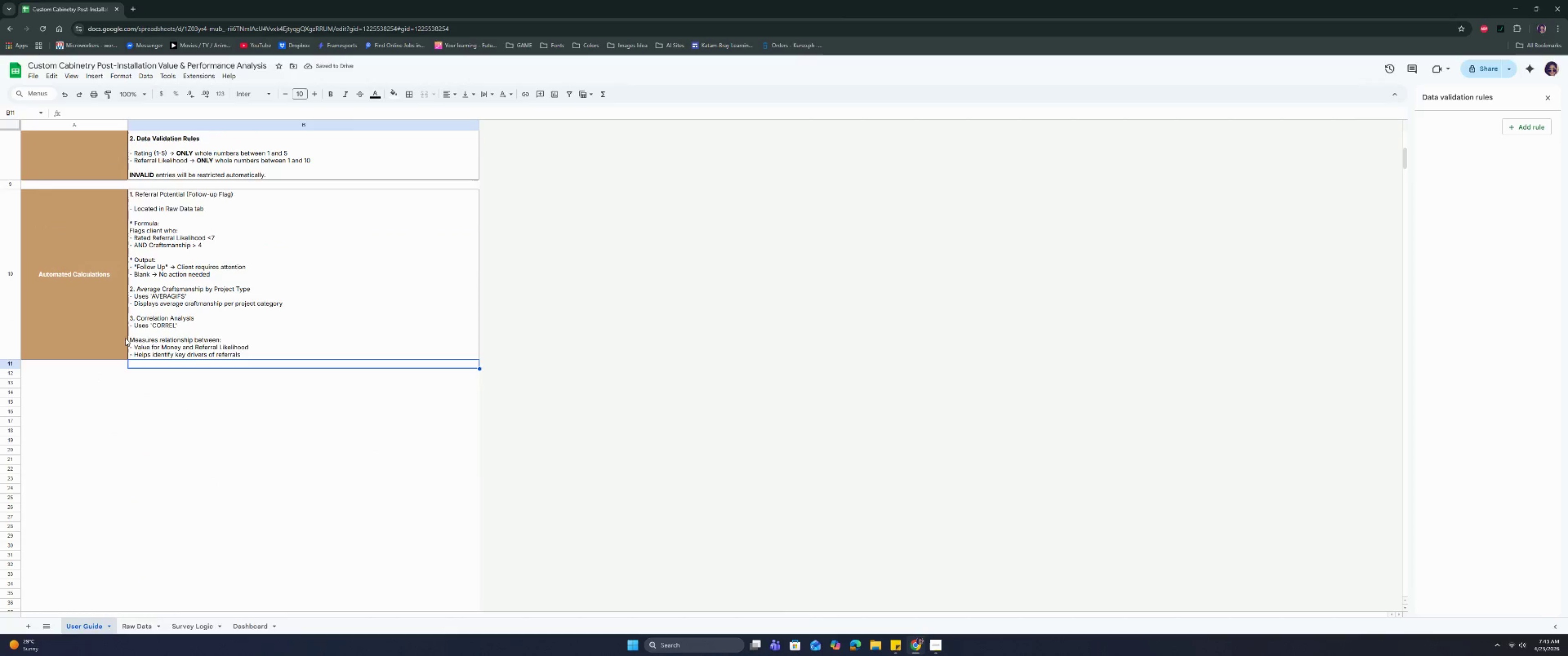 
left_click([94, 373])
 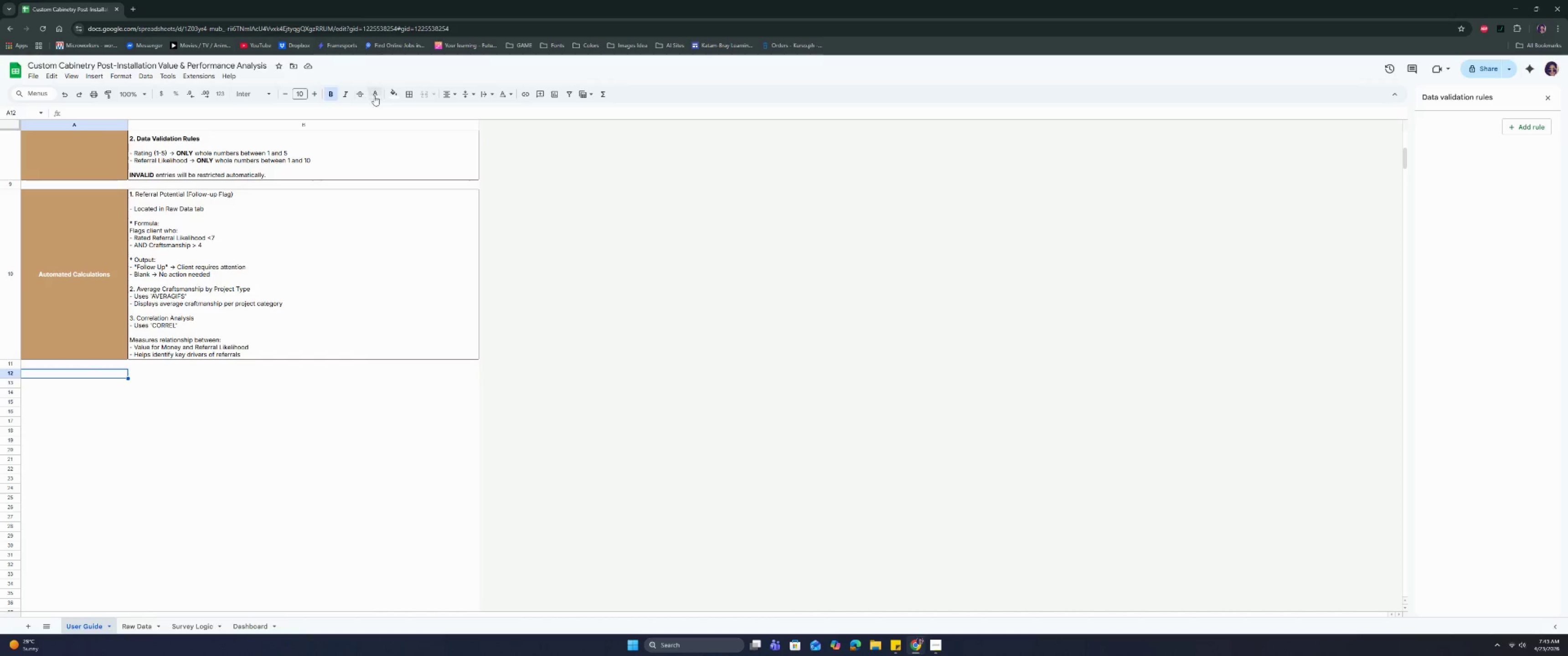 
left_click([373, 96])
 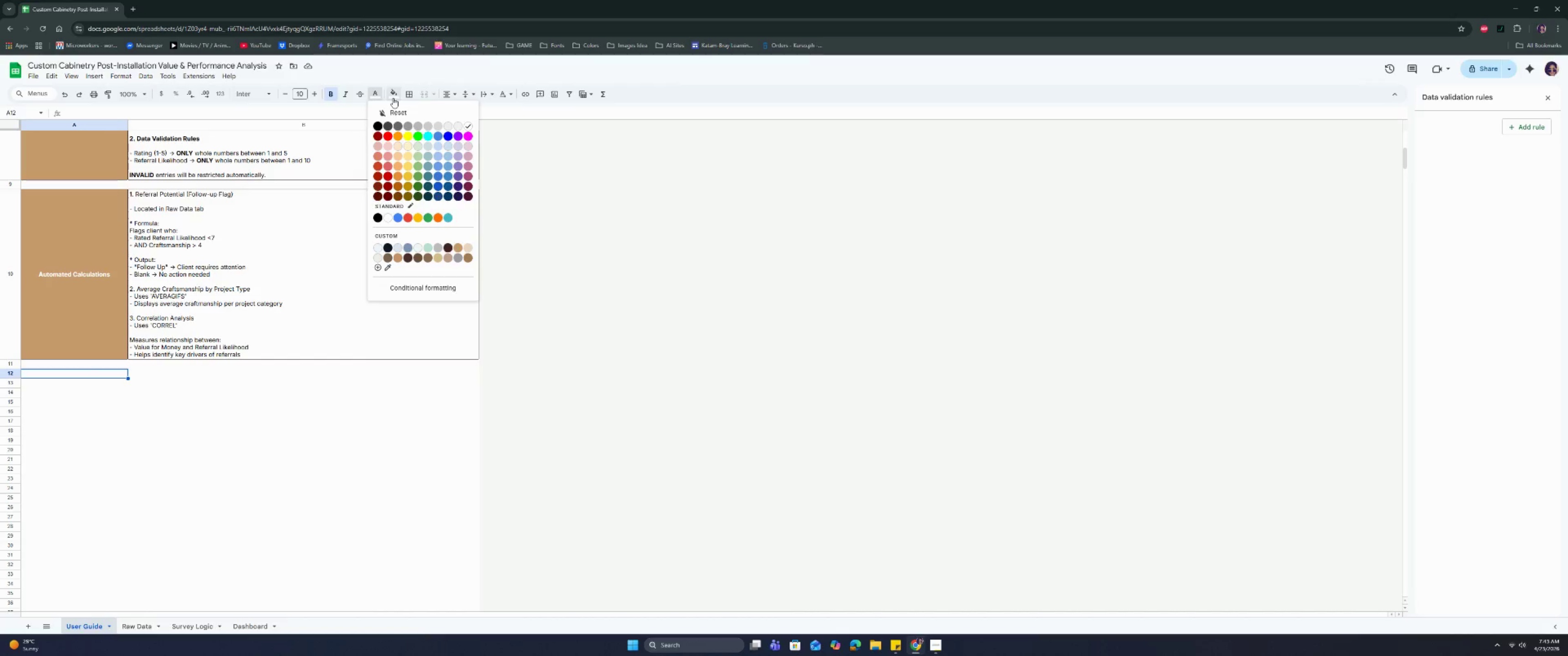 
left_click([394, 95])
 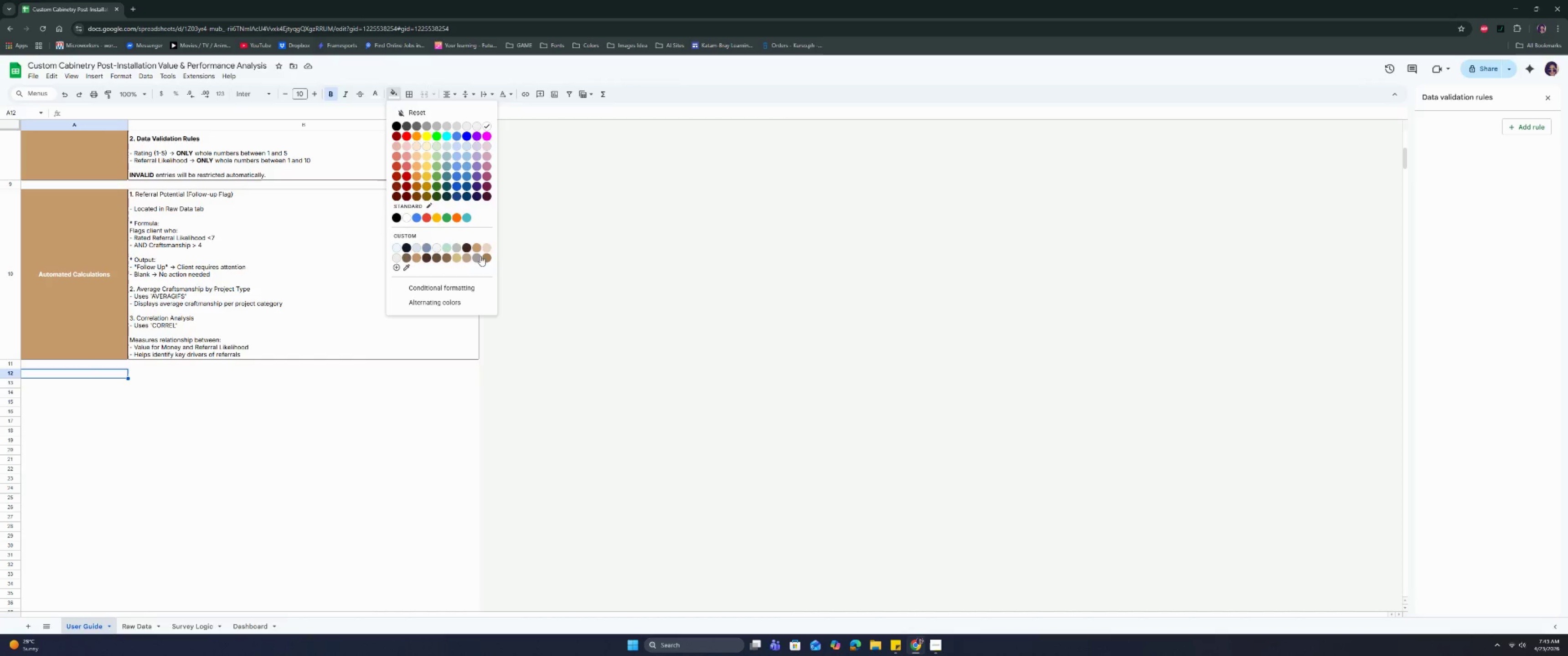 
left_click([476, 248])
 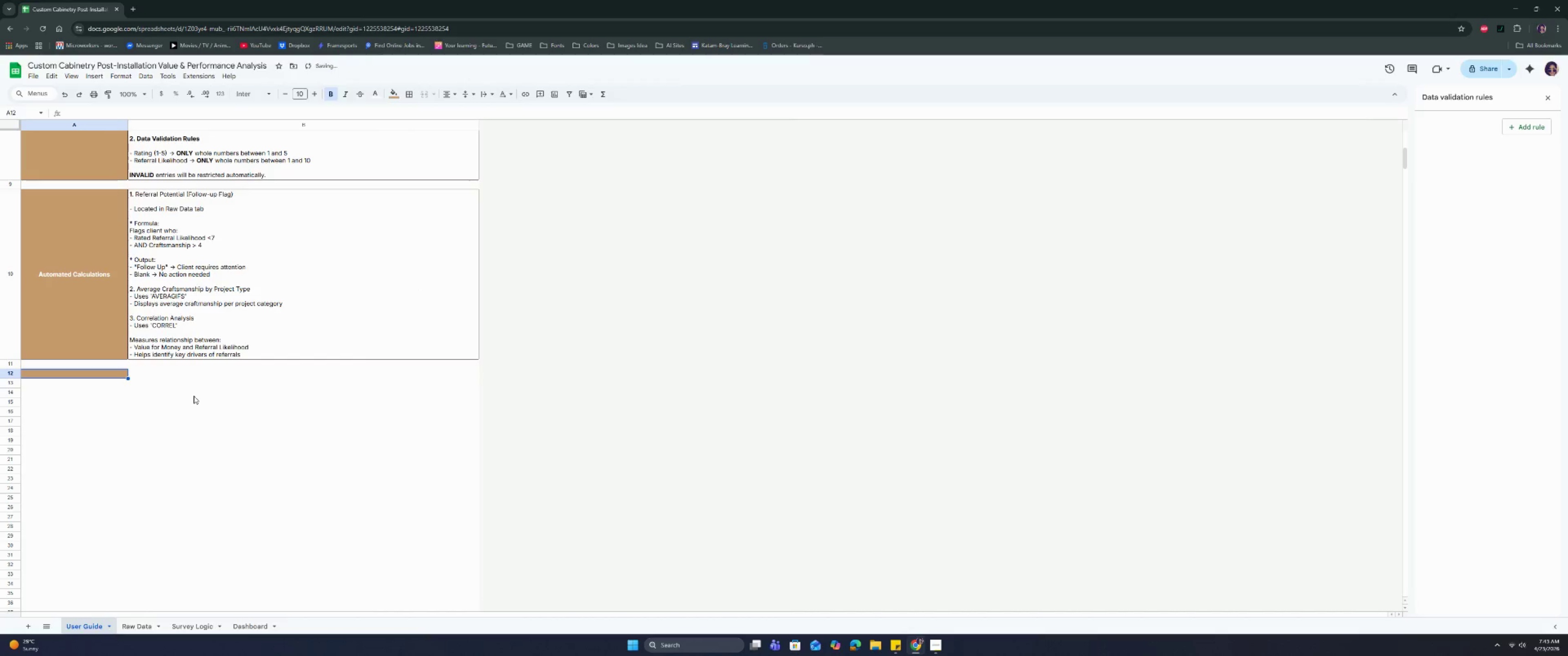 
left_click_drag(start_coordinate=[178, 379], to_coordinate=[86, 374])
 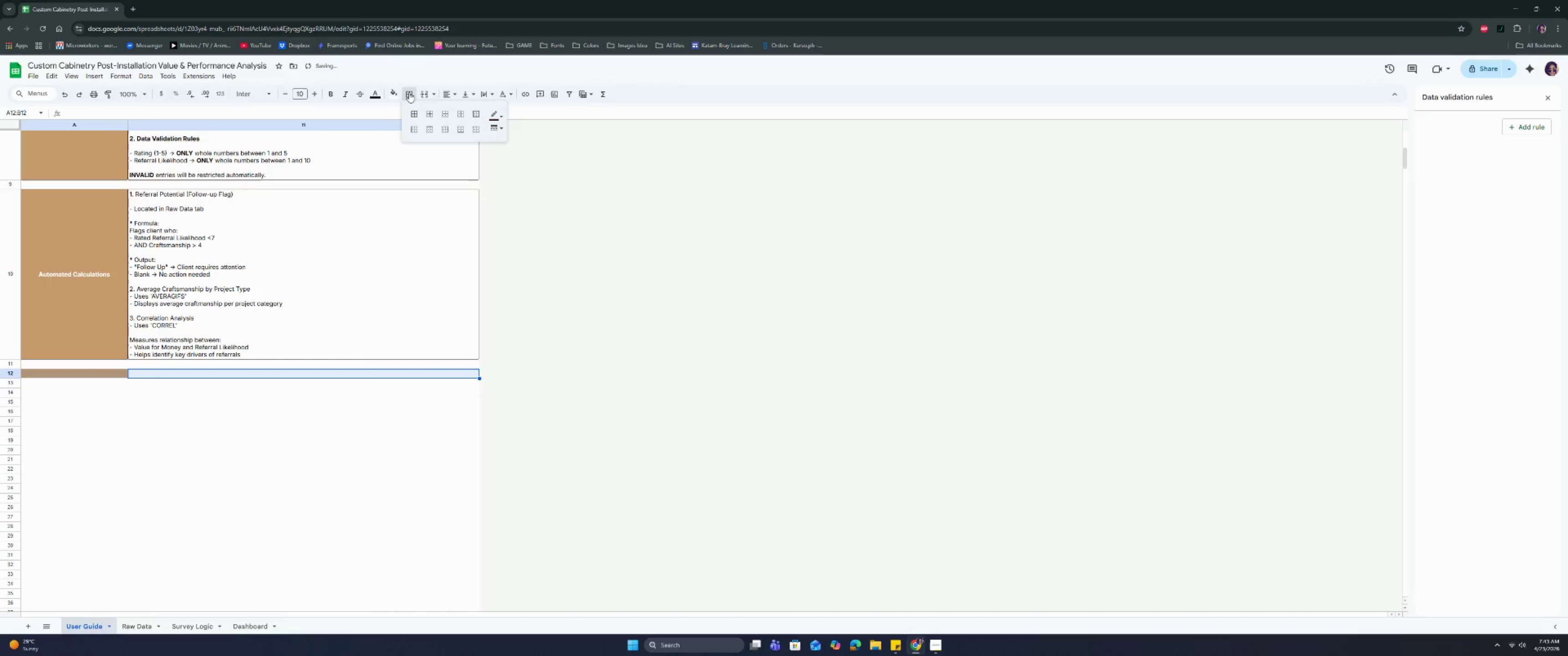 
double_click([409, 111])
 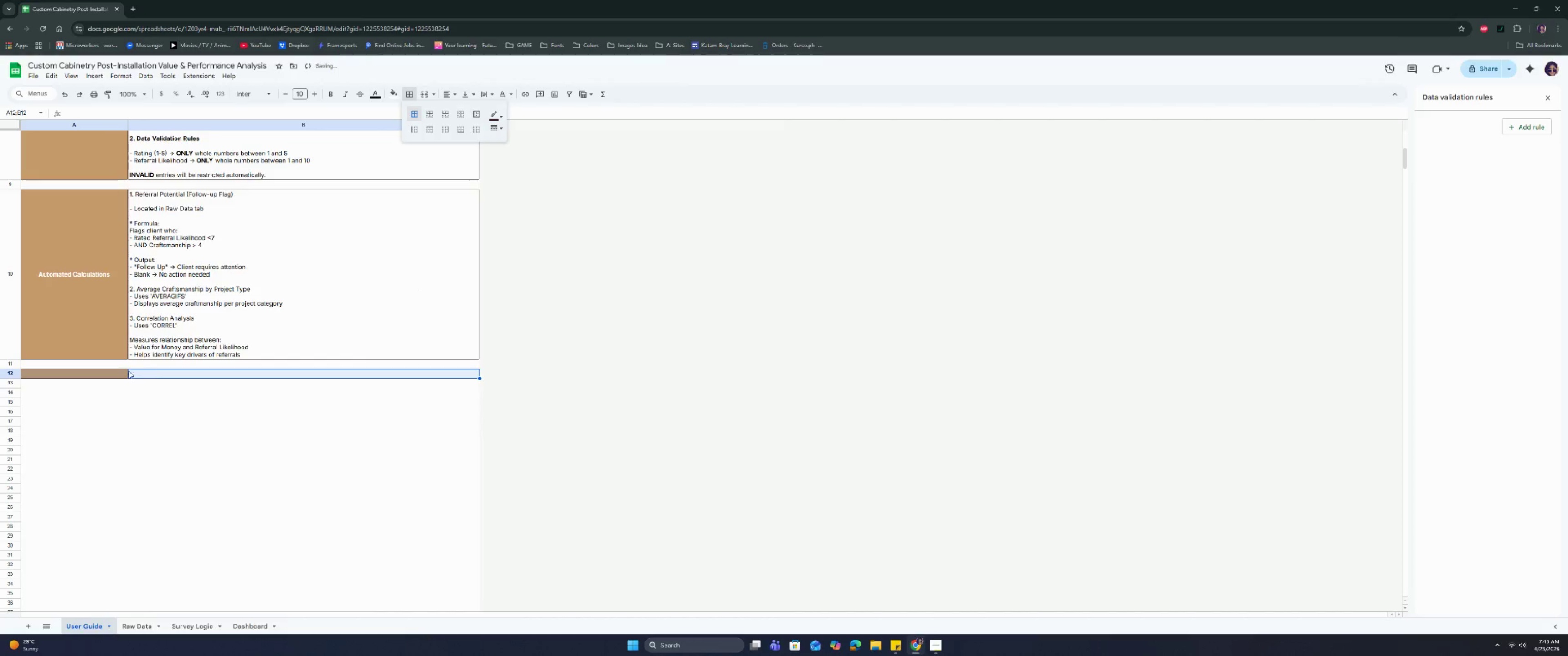 
left_click([119, 372])
 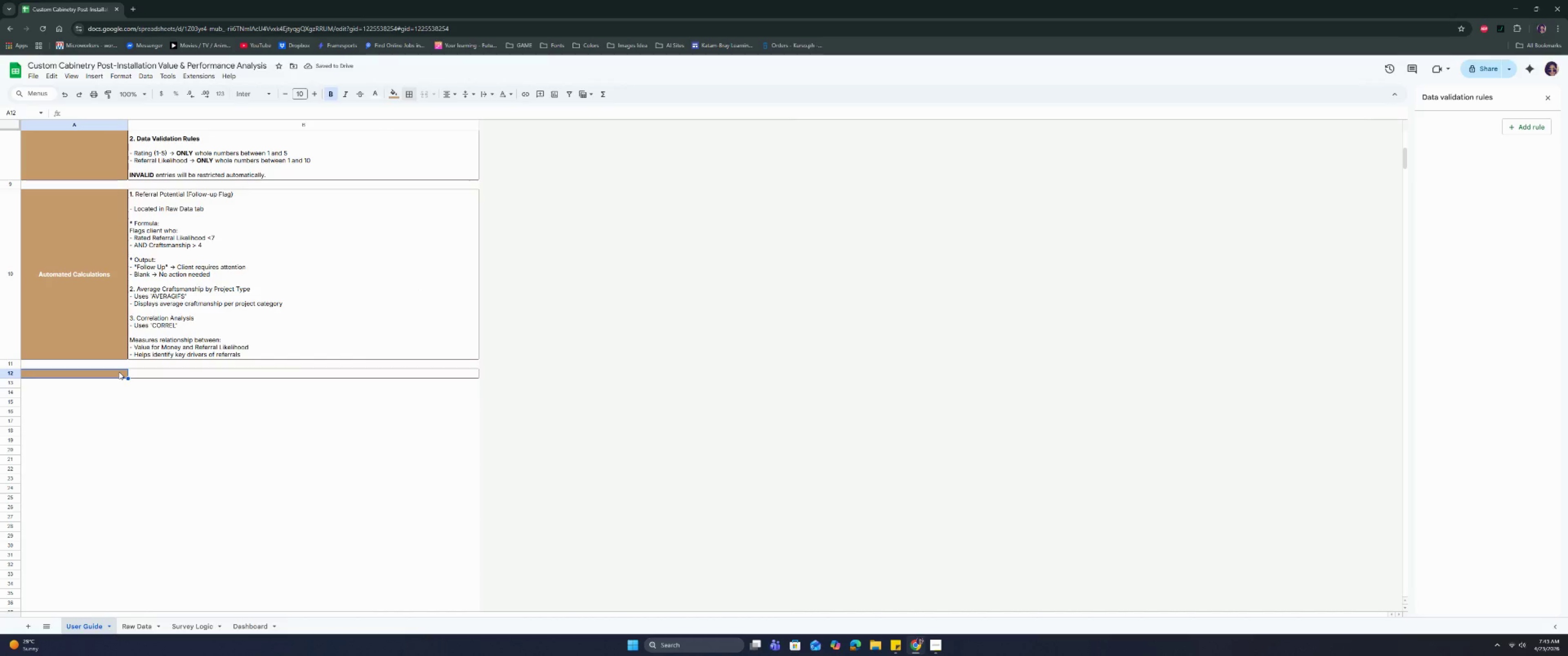 
type(d)
key(Backspace)
type(Dags)
key(Backspace)
key(Backspace)
type(sb)
key(Backspace)
type(hboard Components)
key(Tab)
type(KYE)
key(Backspace)
key(Backspace)
type(ey k)
key(Backspace)
type(KPP)
key(Backspace)
type(i)
key(Backspace)
type(IS)
key(Backspace)
type(s)
 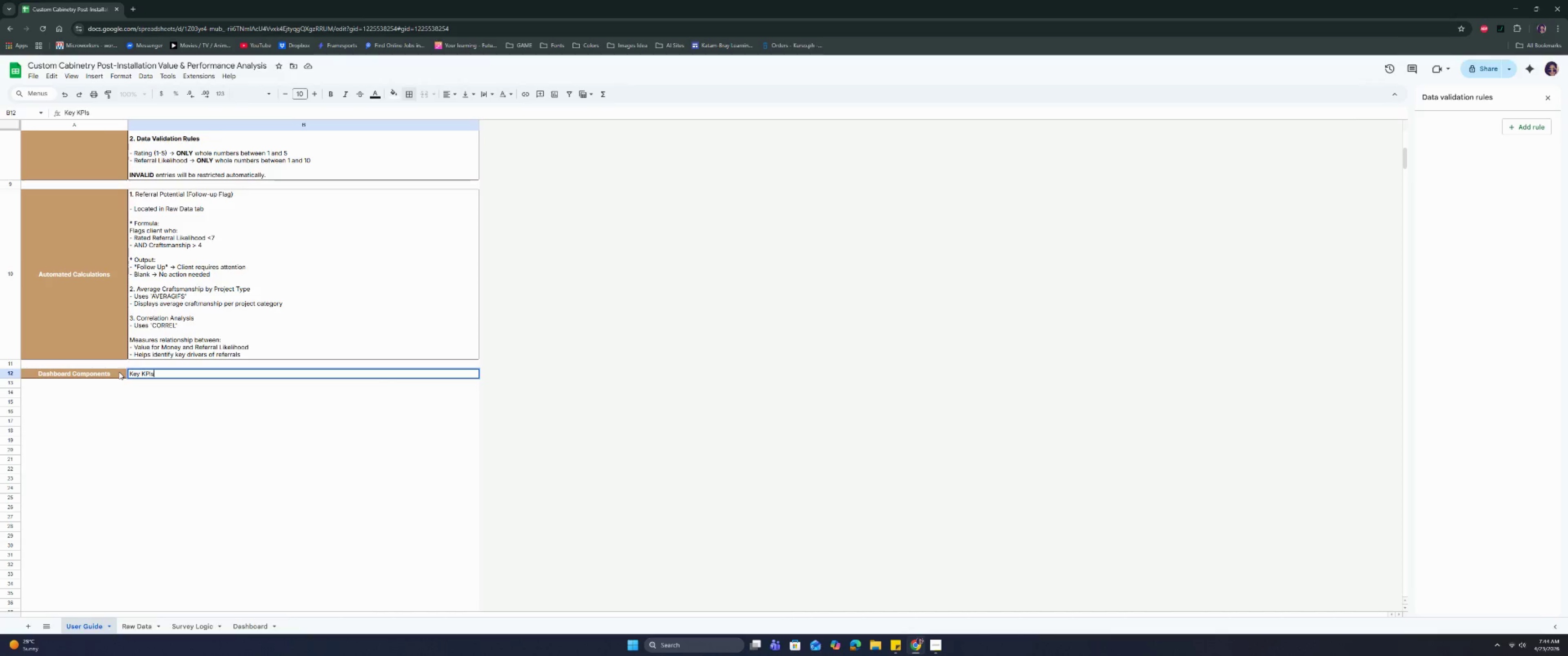 
key(Control+Enter)
 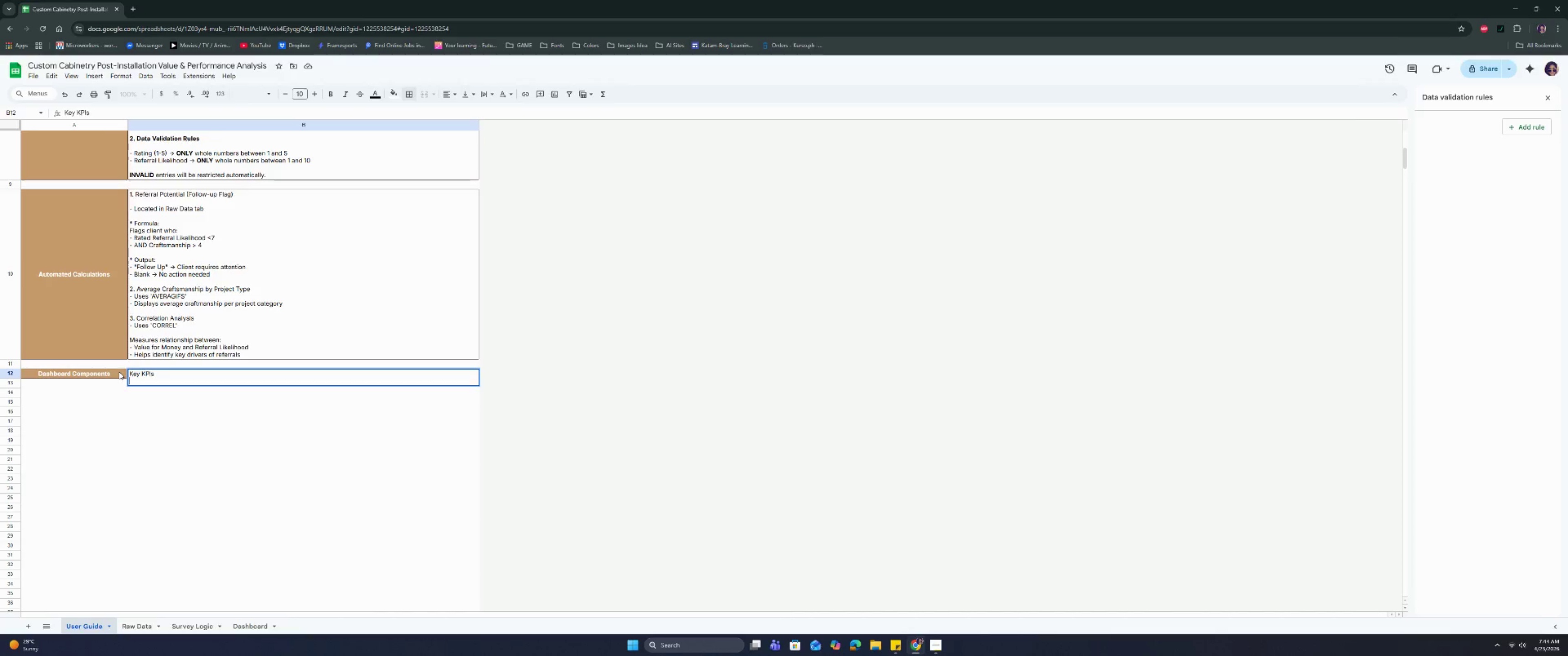 
key(Control+Enter)
 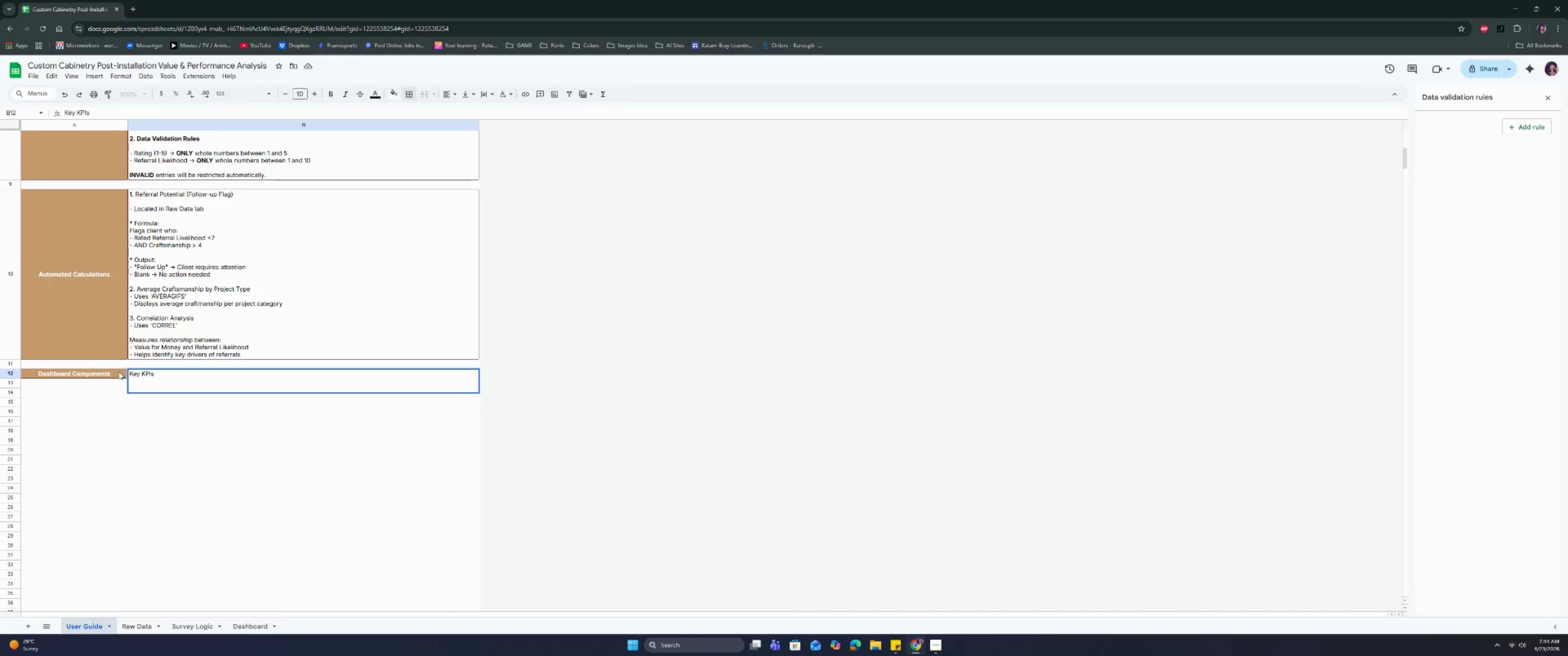 
type(- Total Clients)
 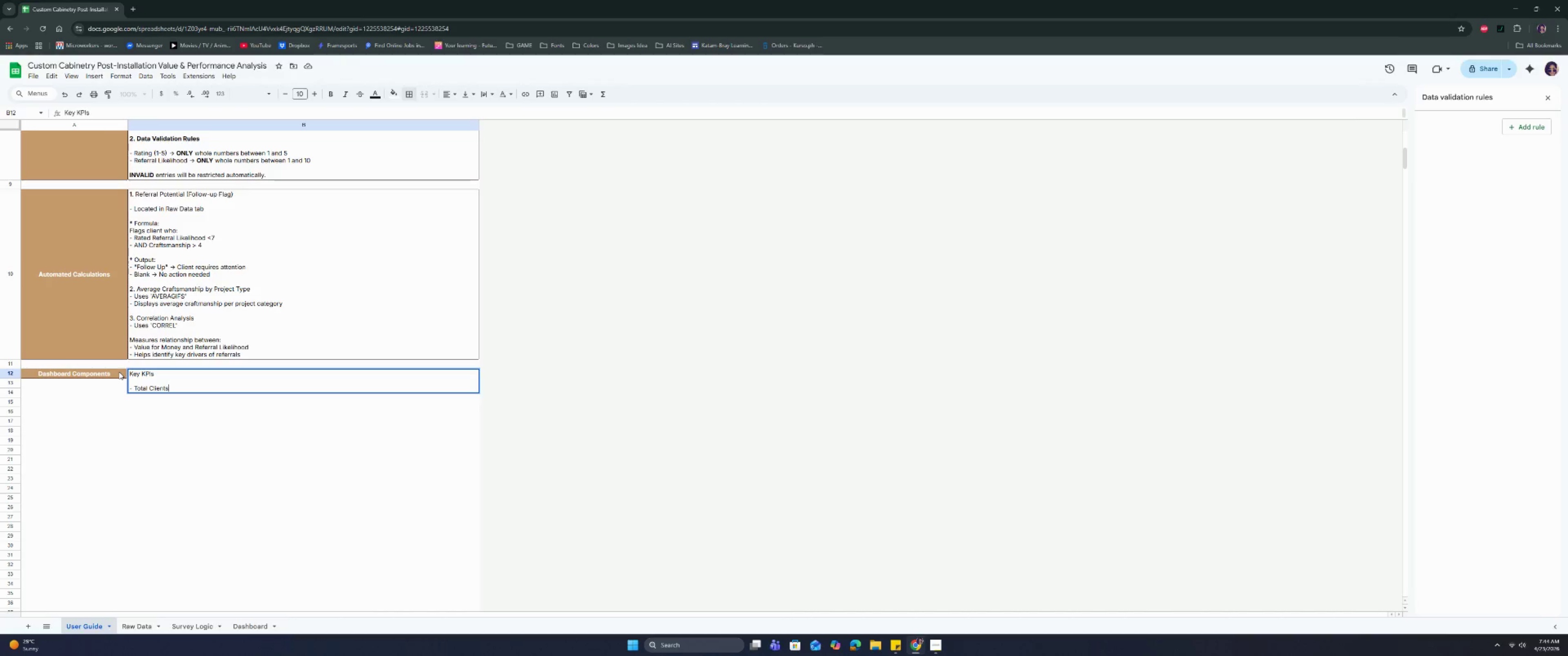 
key(Control+ControlRight)
 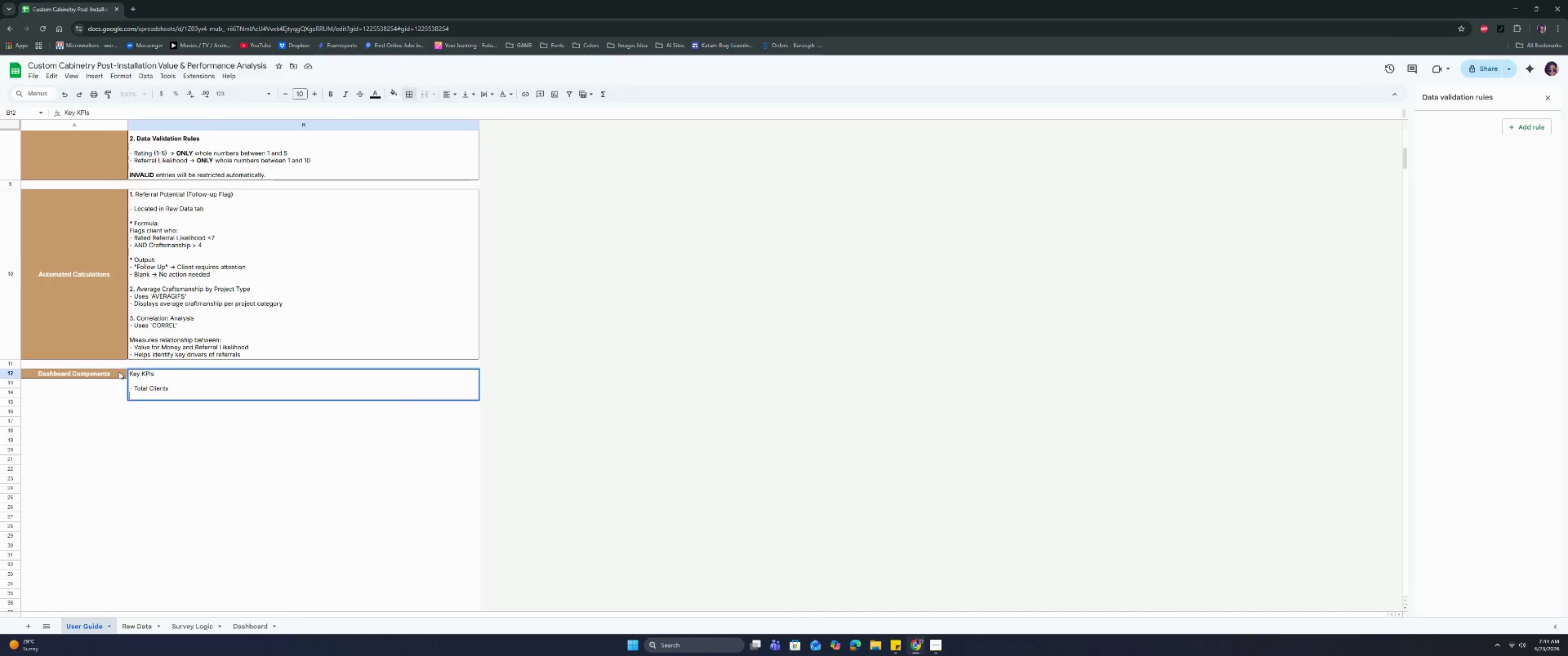 
key(Control+Enter)
 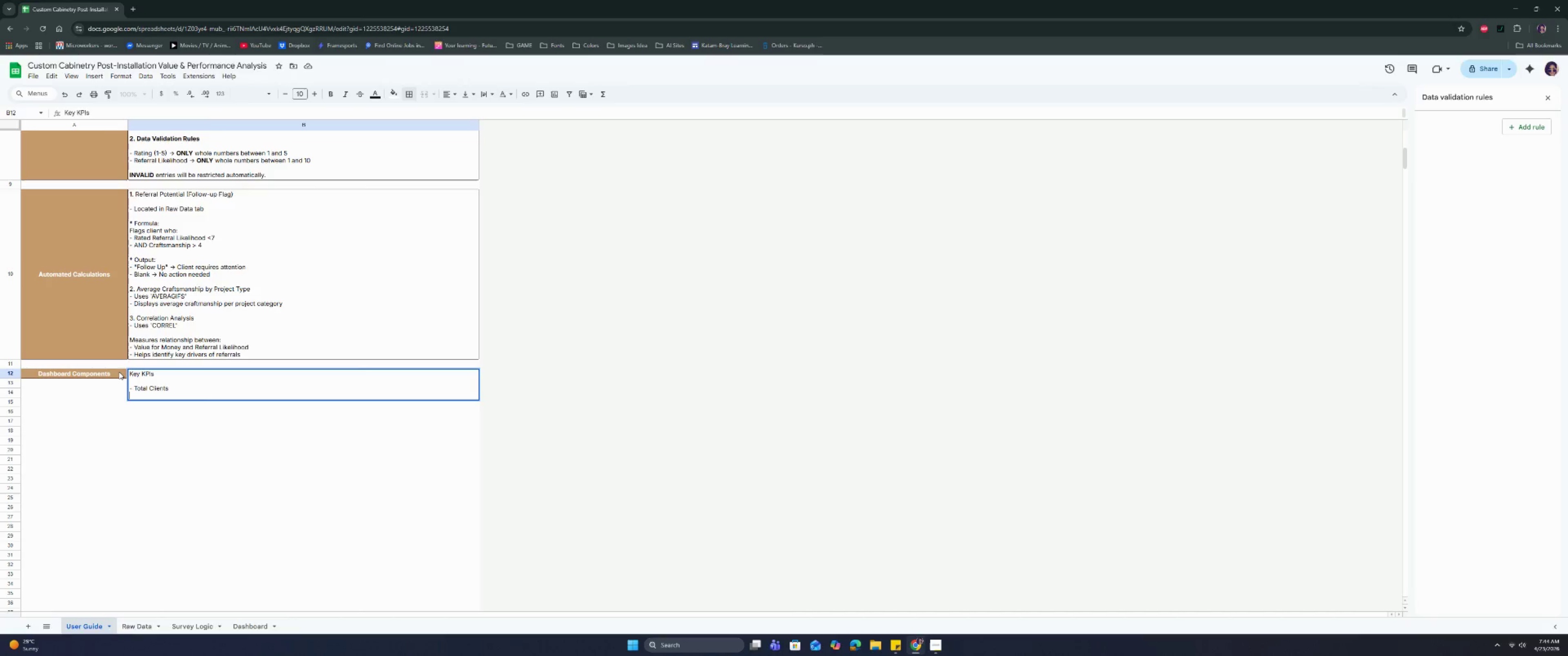 
type(- Average Contract VAL)
key(Backspace)
key(Backspace)
type(alue)
 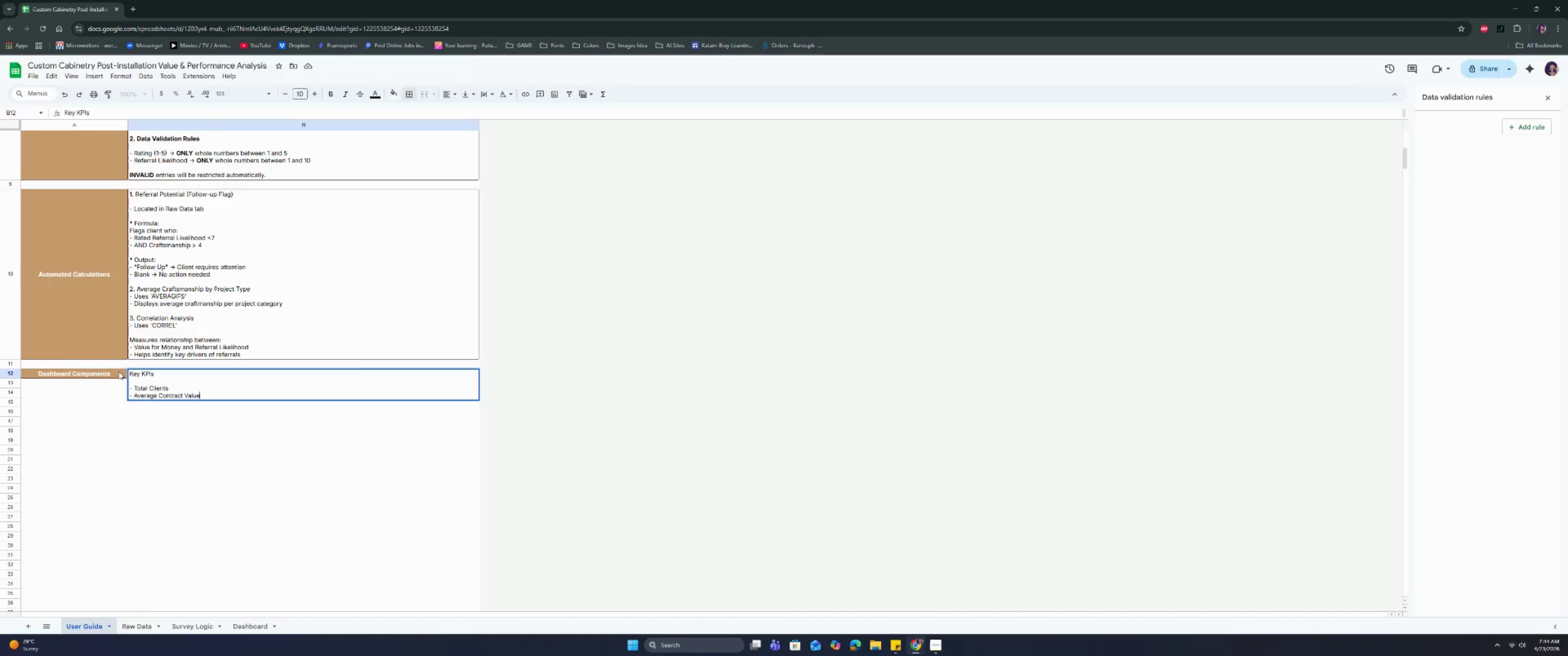 
key(Control+ControlRight)
 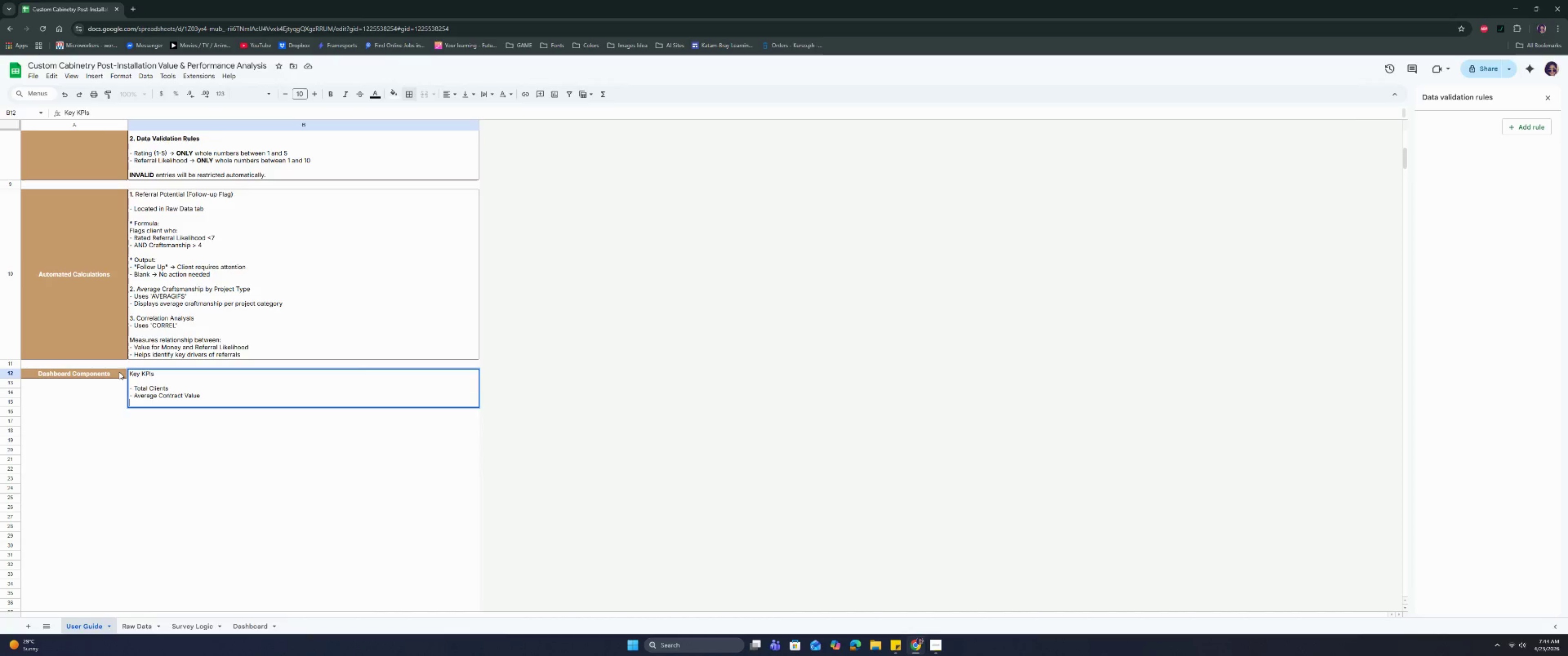 
key(Control+Enter)
 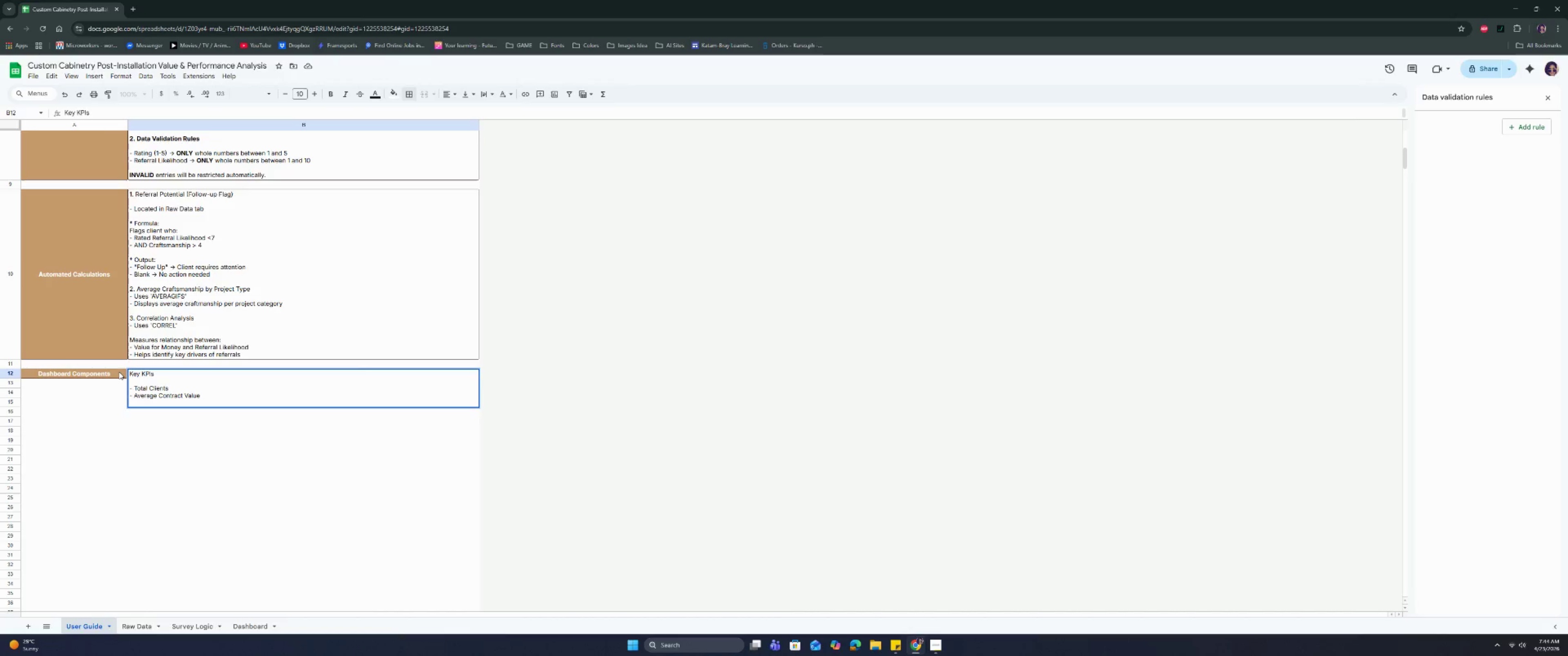 
type(- Net Promotre)
key(Backspace)
key(Backspace)
type(er A)
key(Backspace)
type(s)
key(Backspace)
type(Score)
 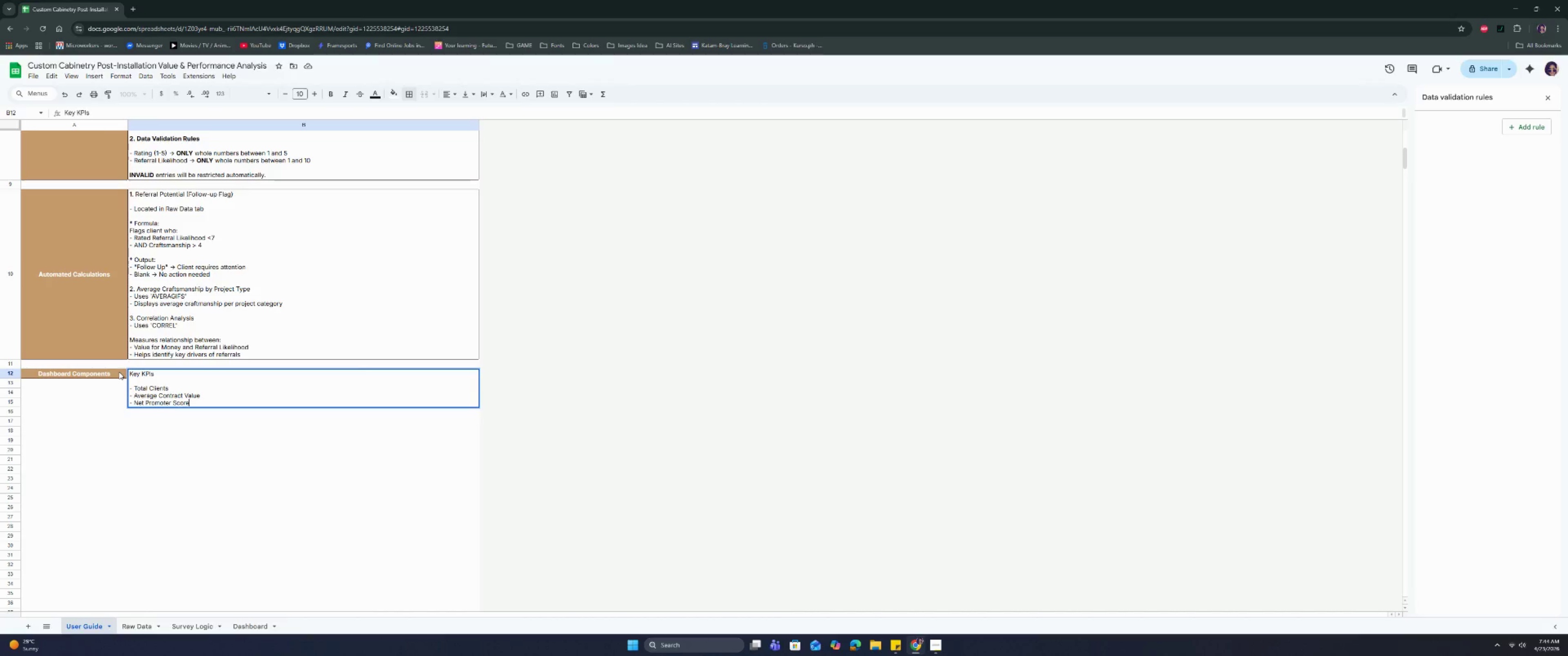 
key(Control+ControlRight)
 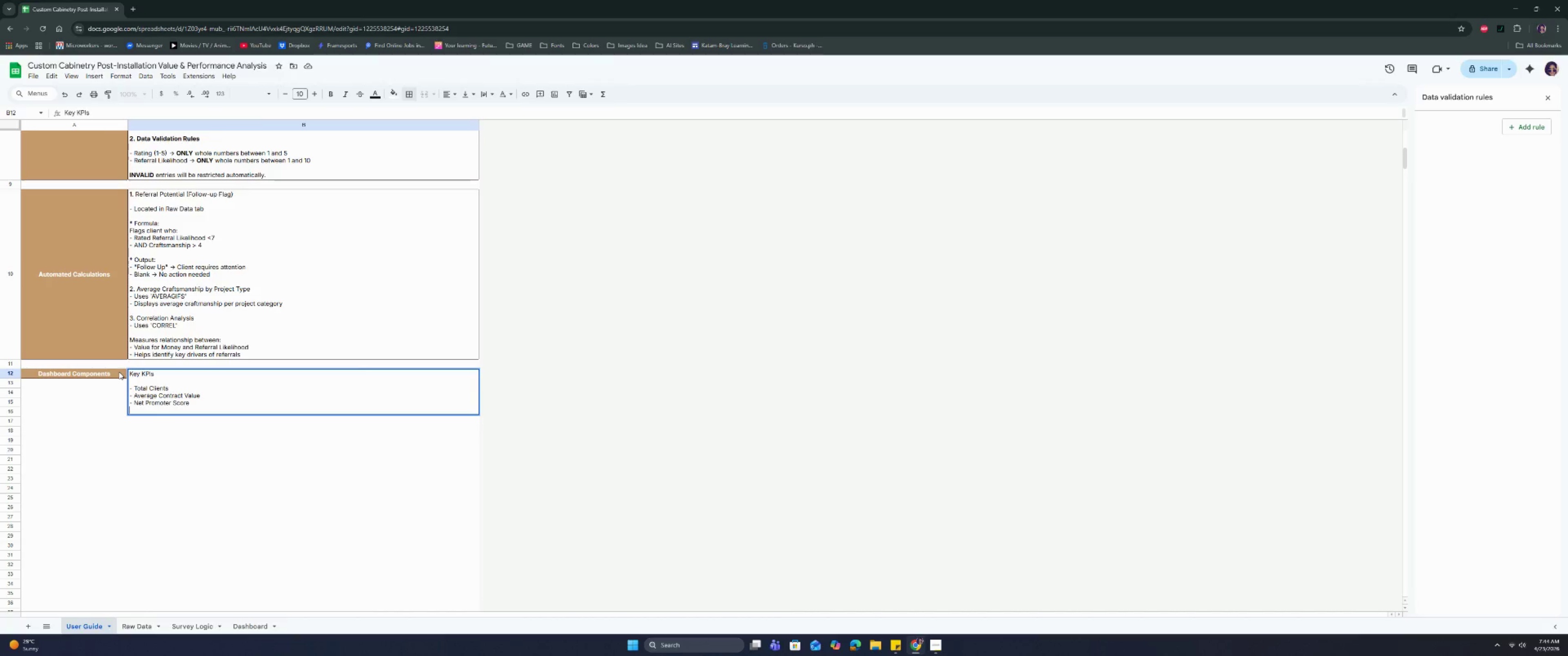 
key(Control+Enter)
 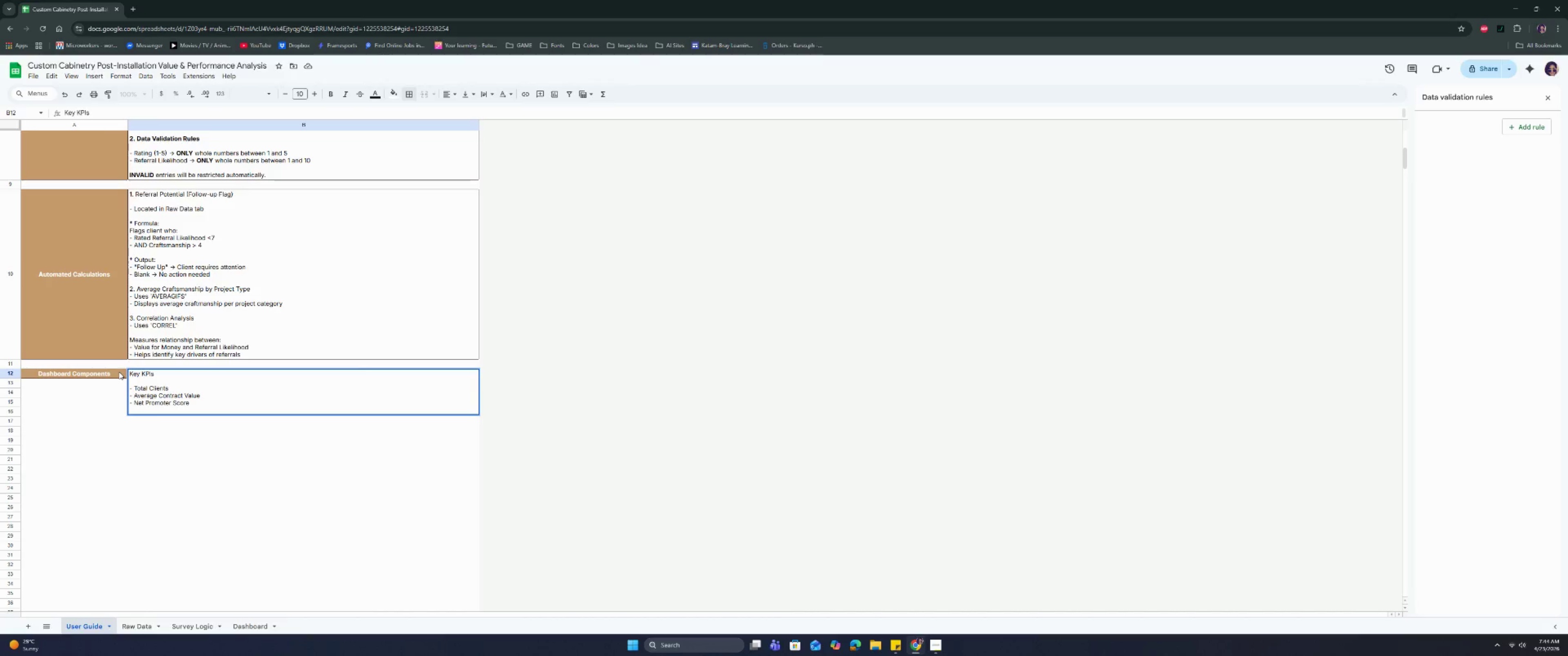 
type(- Value vs Referral Correc)
key(Backspace)
type(lation)
 